 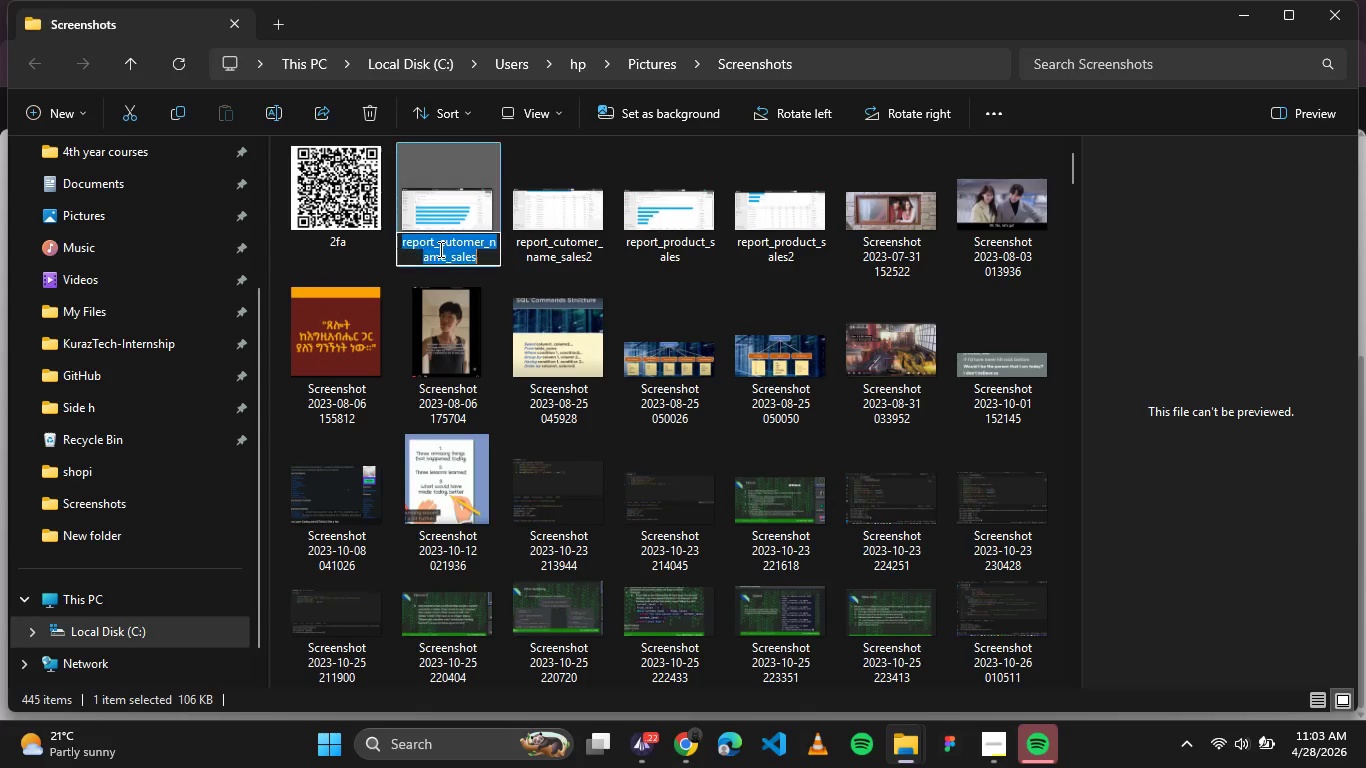 
key(Control+C)
 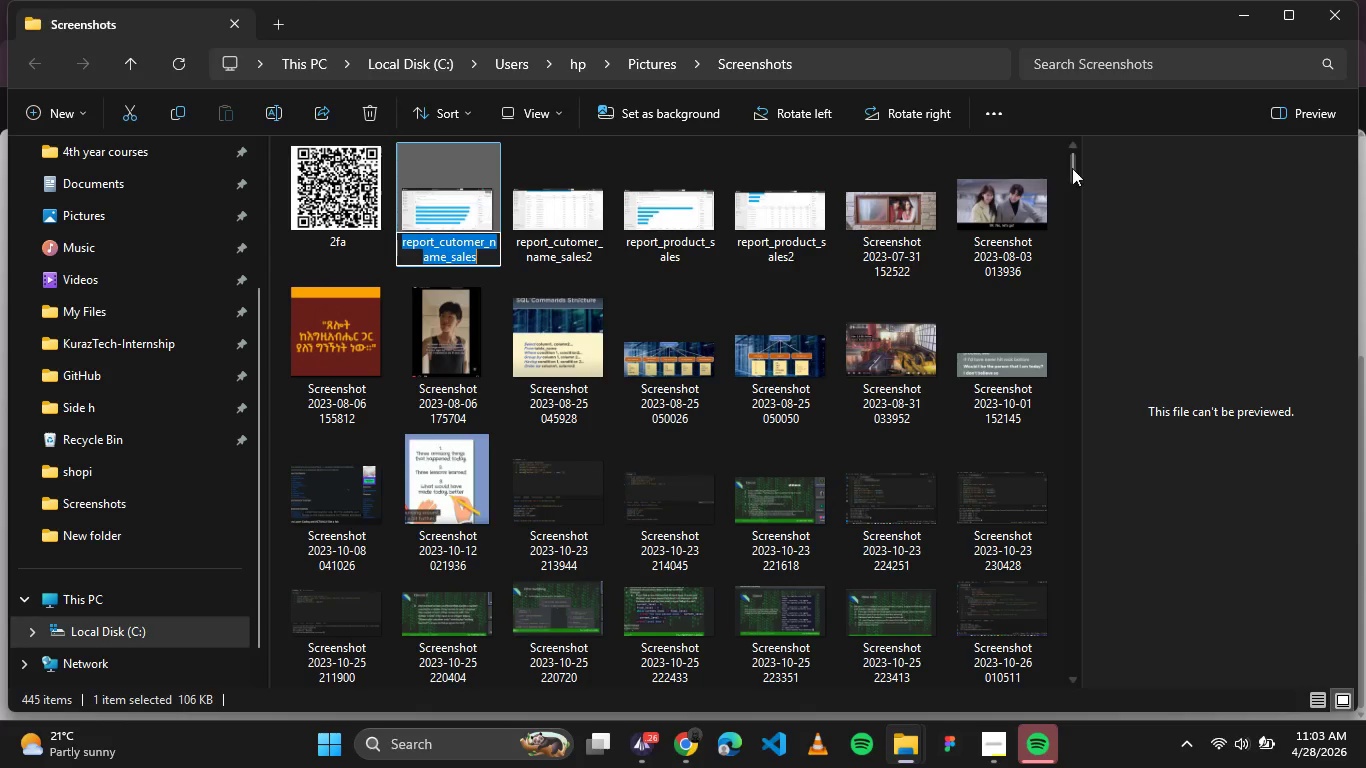 
left_click_drag(start_coordinate=[1072, 168], to_coordinate=[1102, 654])
 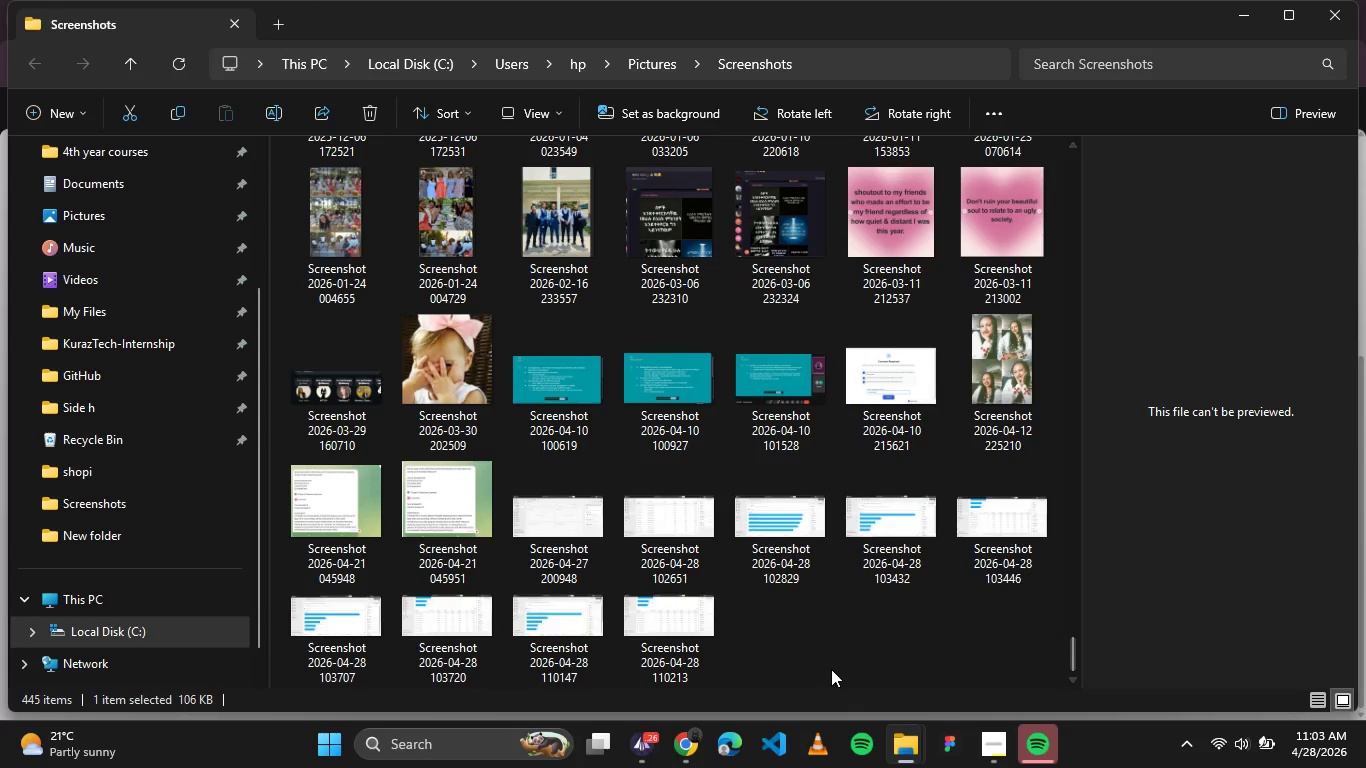 
left_click([831, 669])
 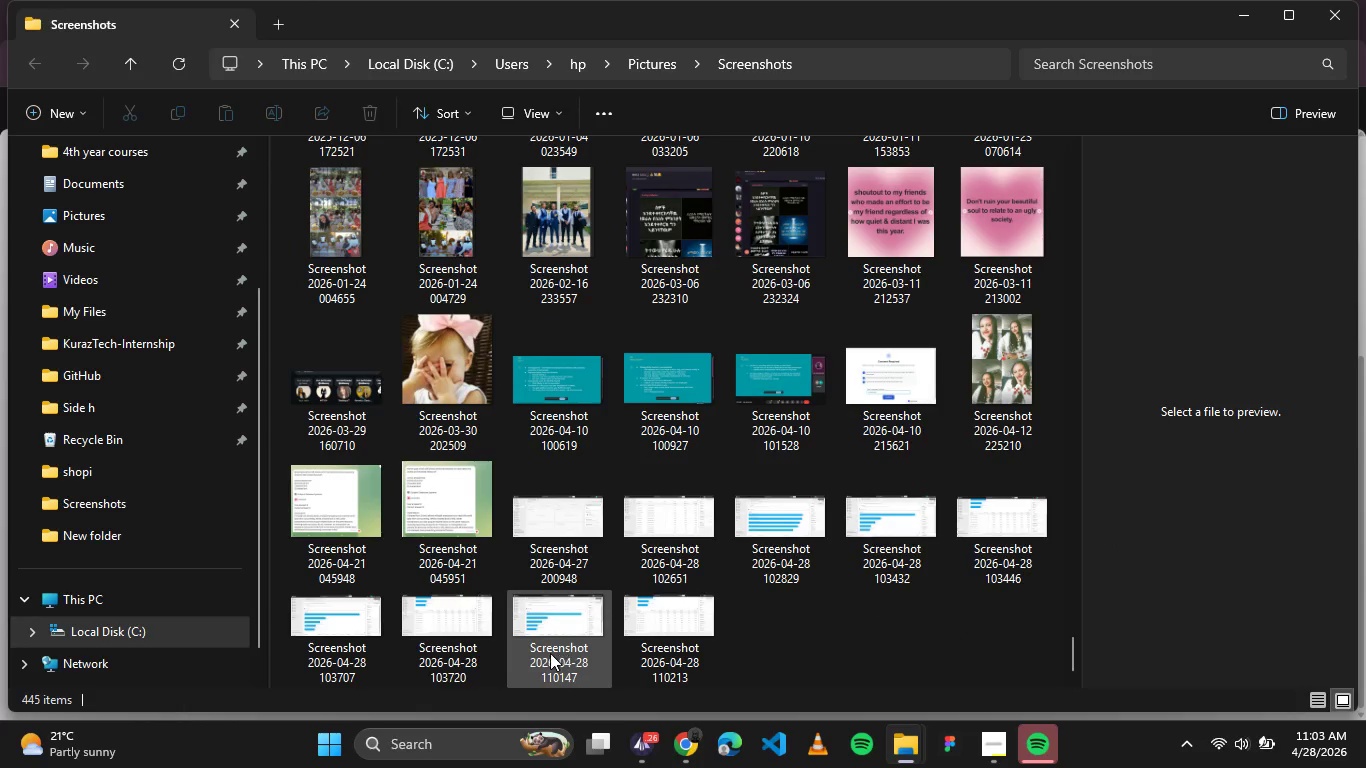 
left_click([550, 653])
 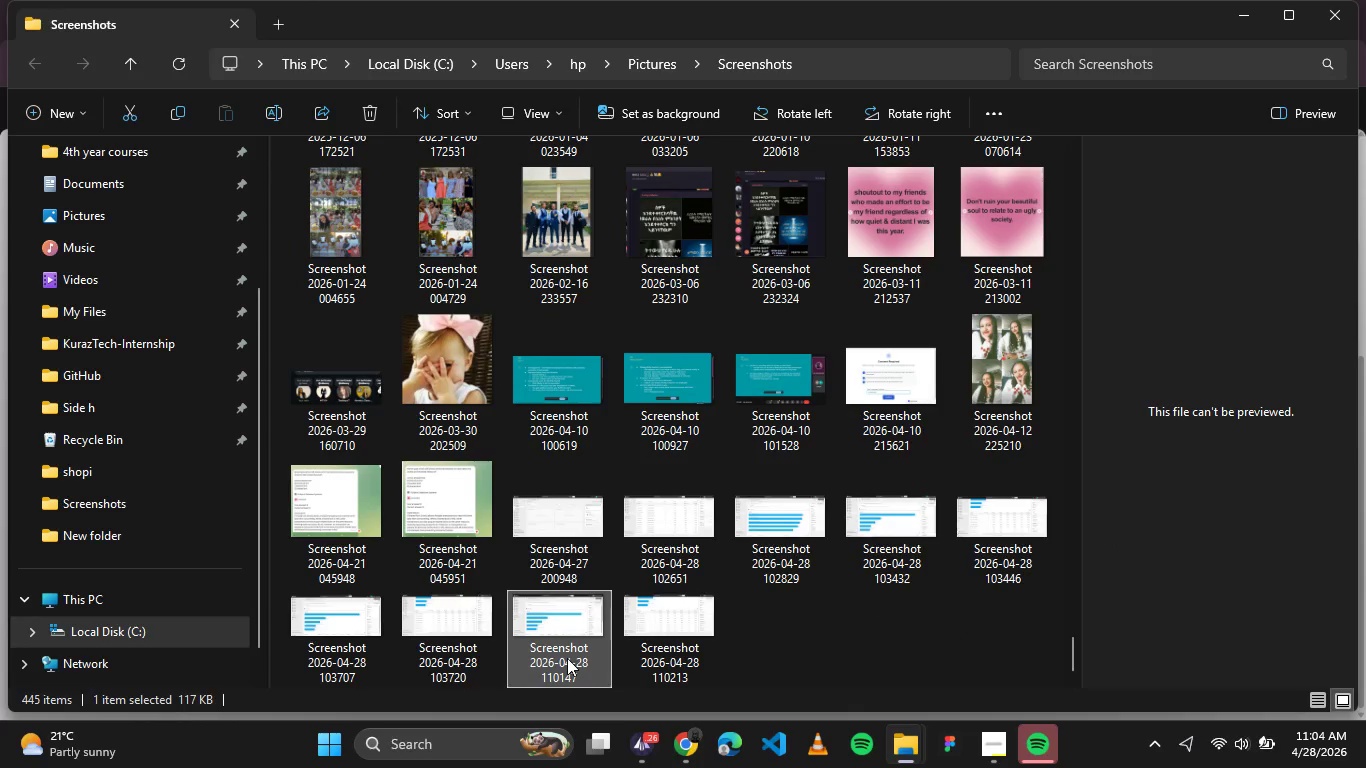 
left_click([567, 658])
 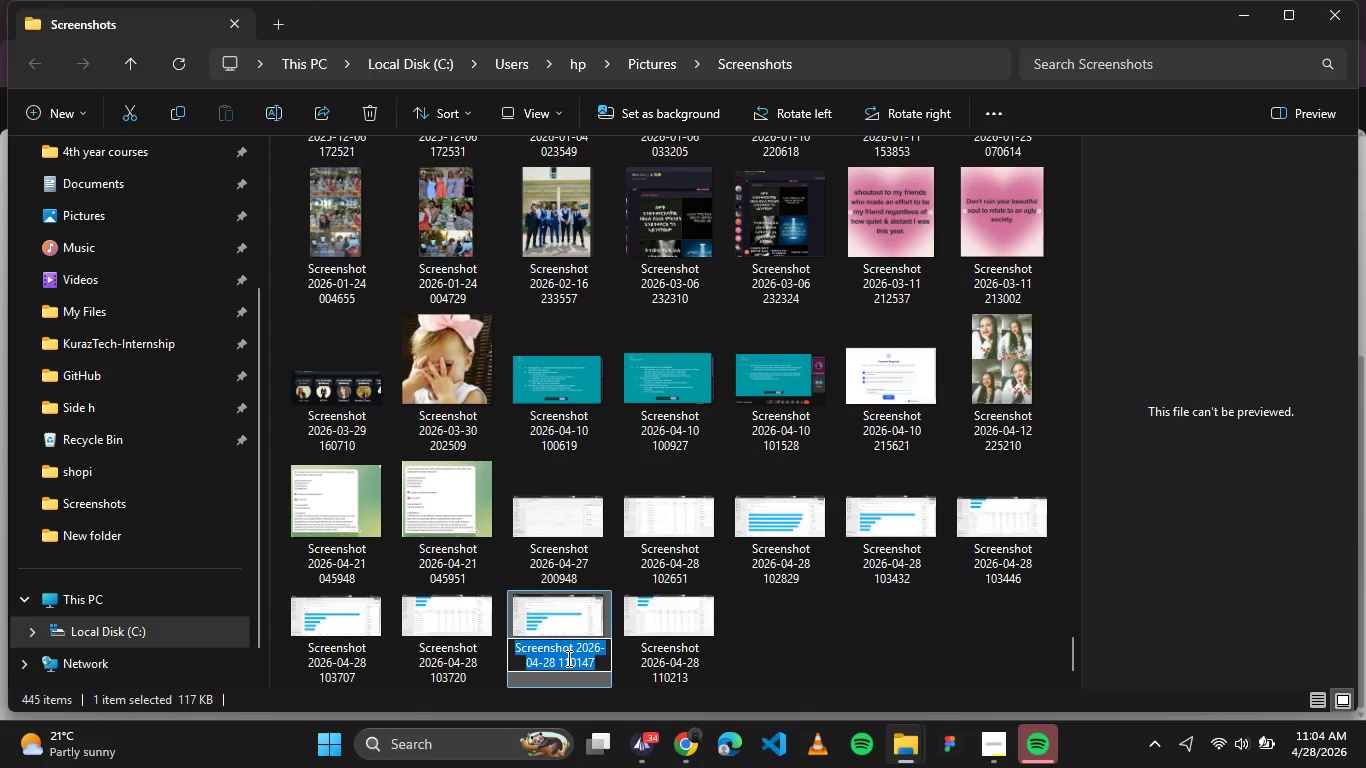 
key(Control+V)
 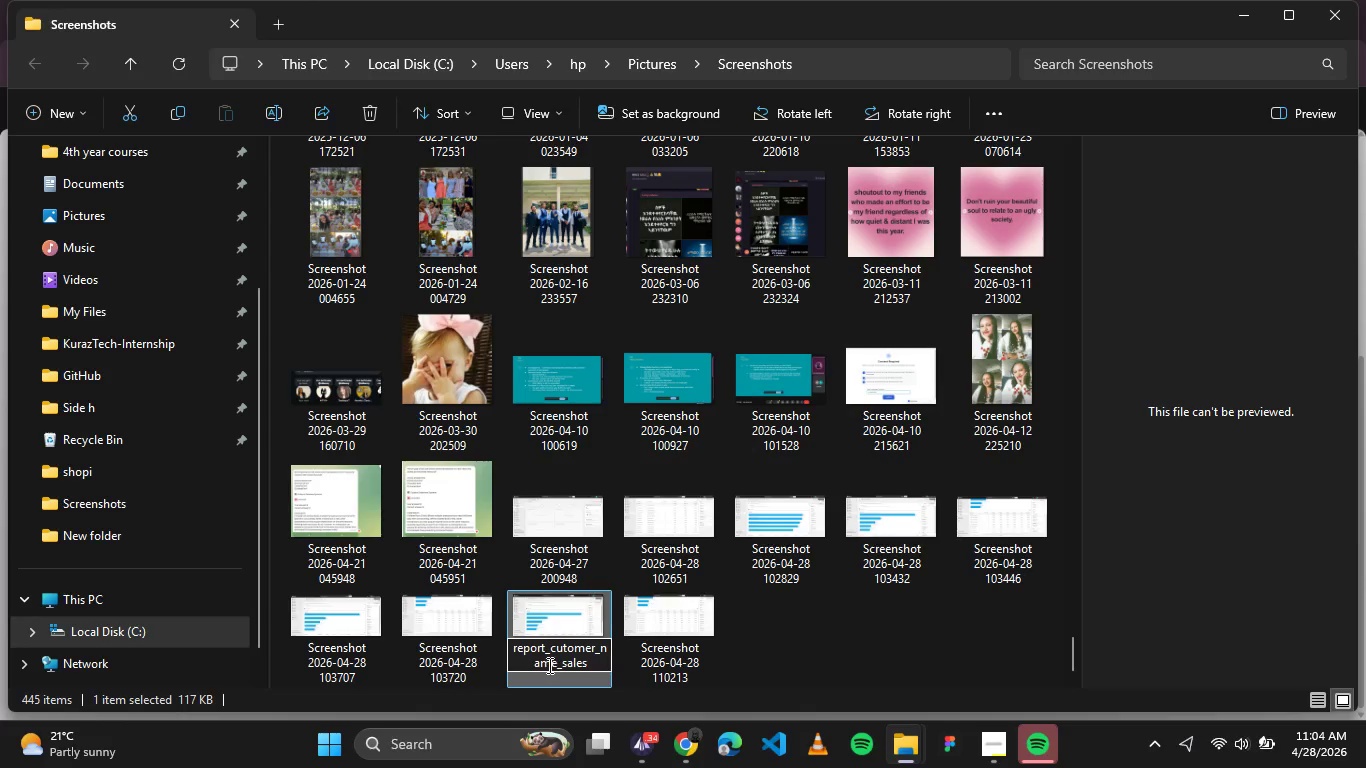 
double_click([563, 645])
 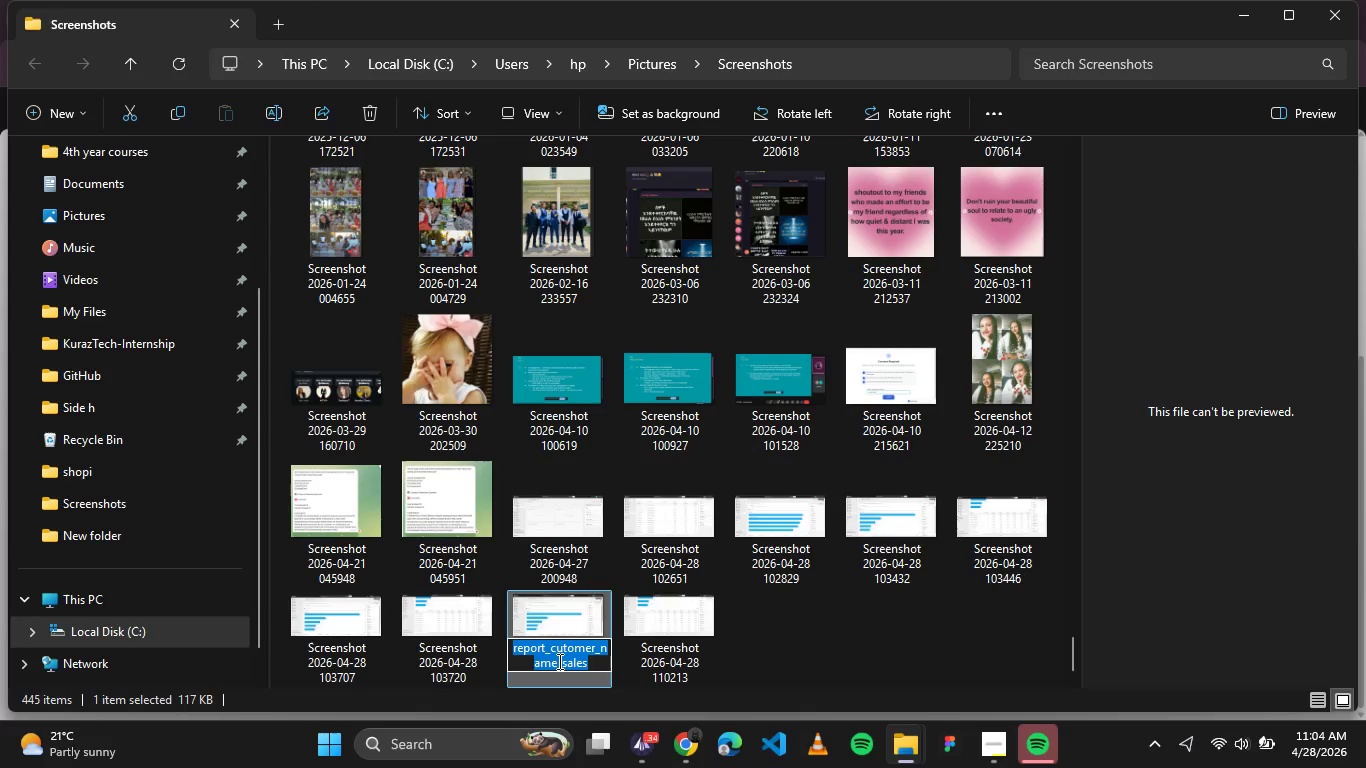 
left_click([558, 661])
 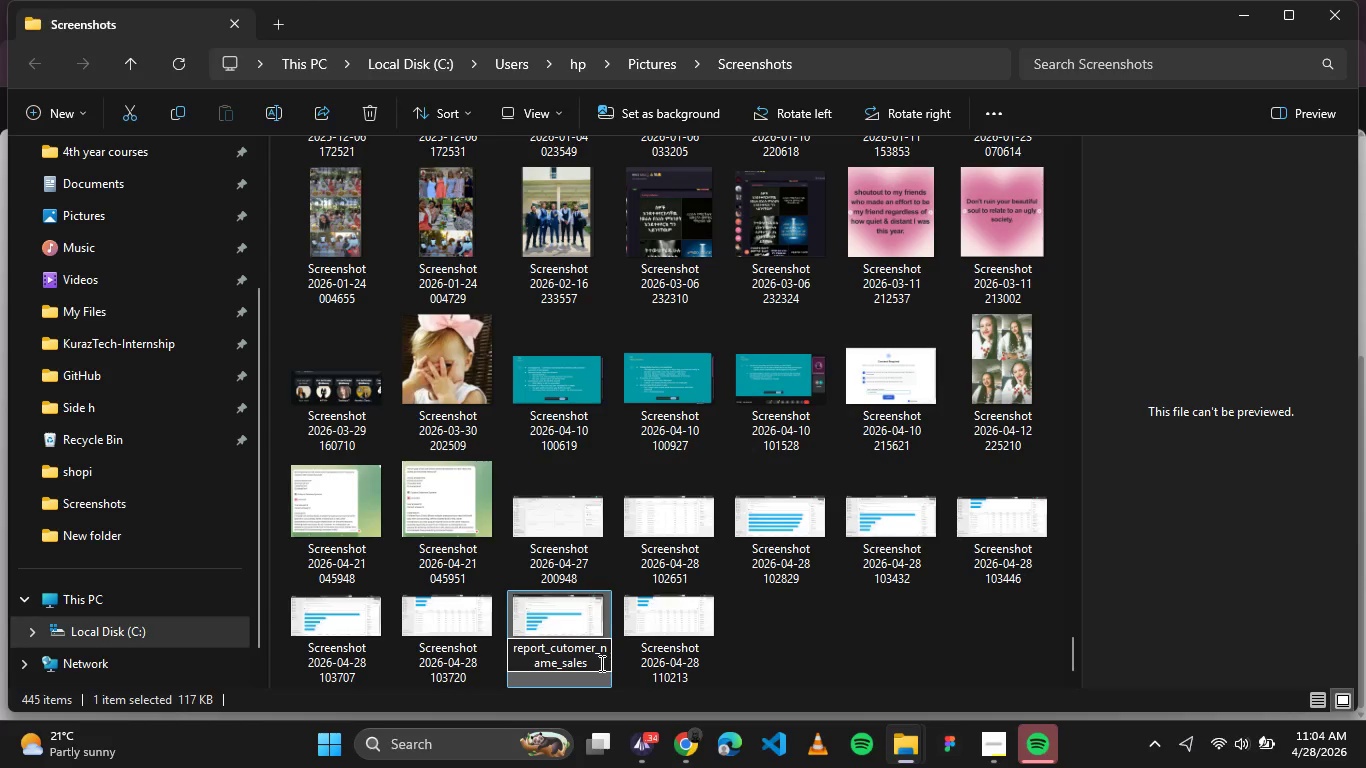 
key(Backspace)
 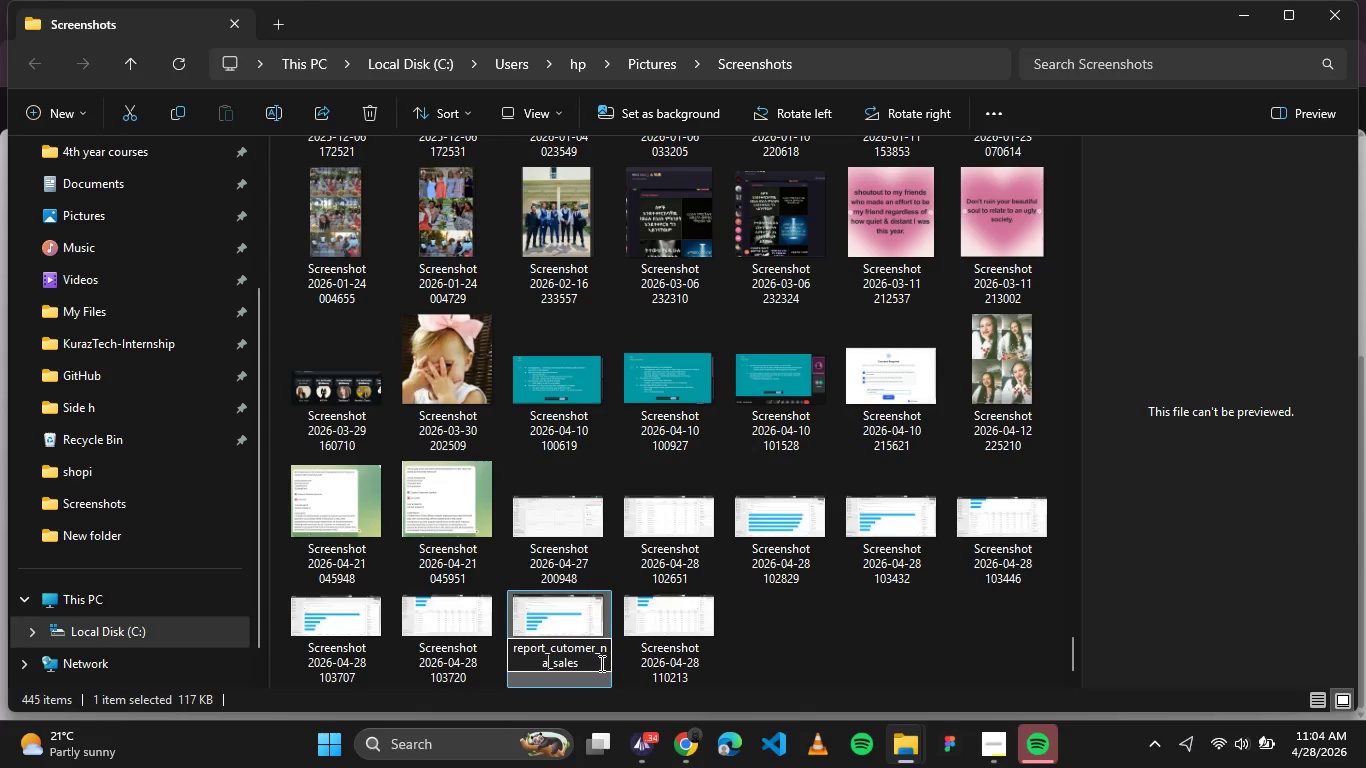 
key(Backspace)
 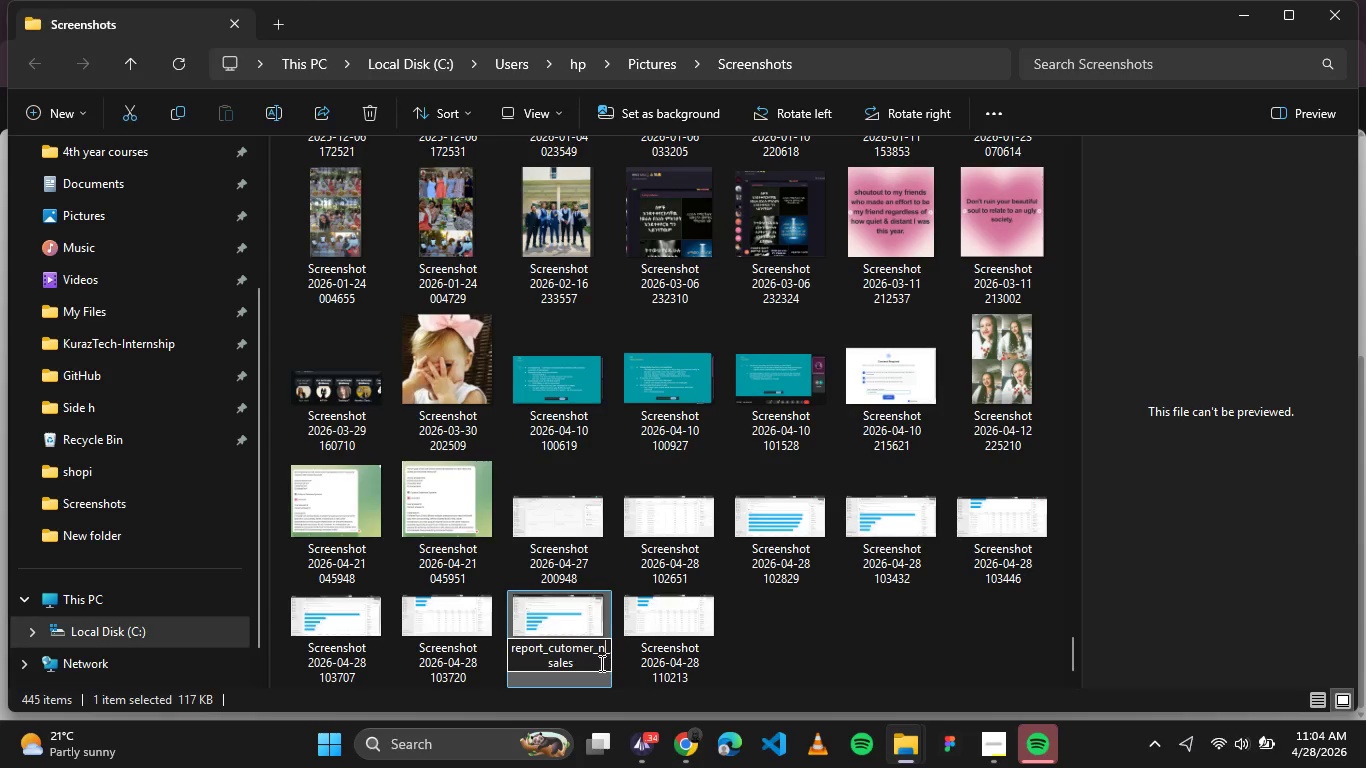 
key(Backspace)
 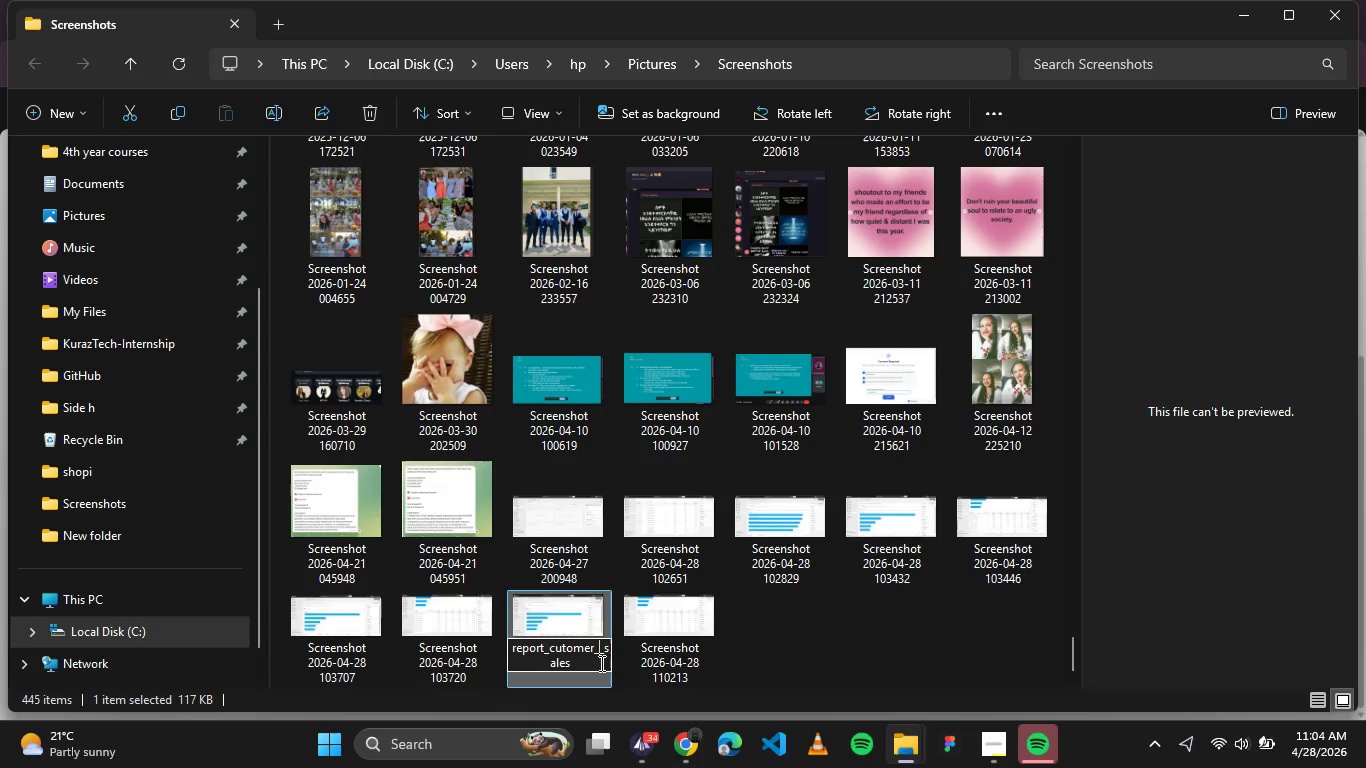 
key(Backspace)
 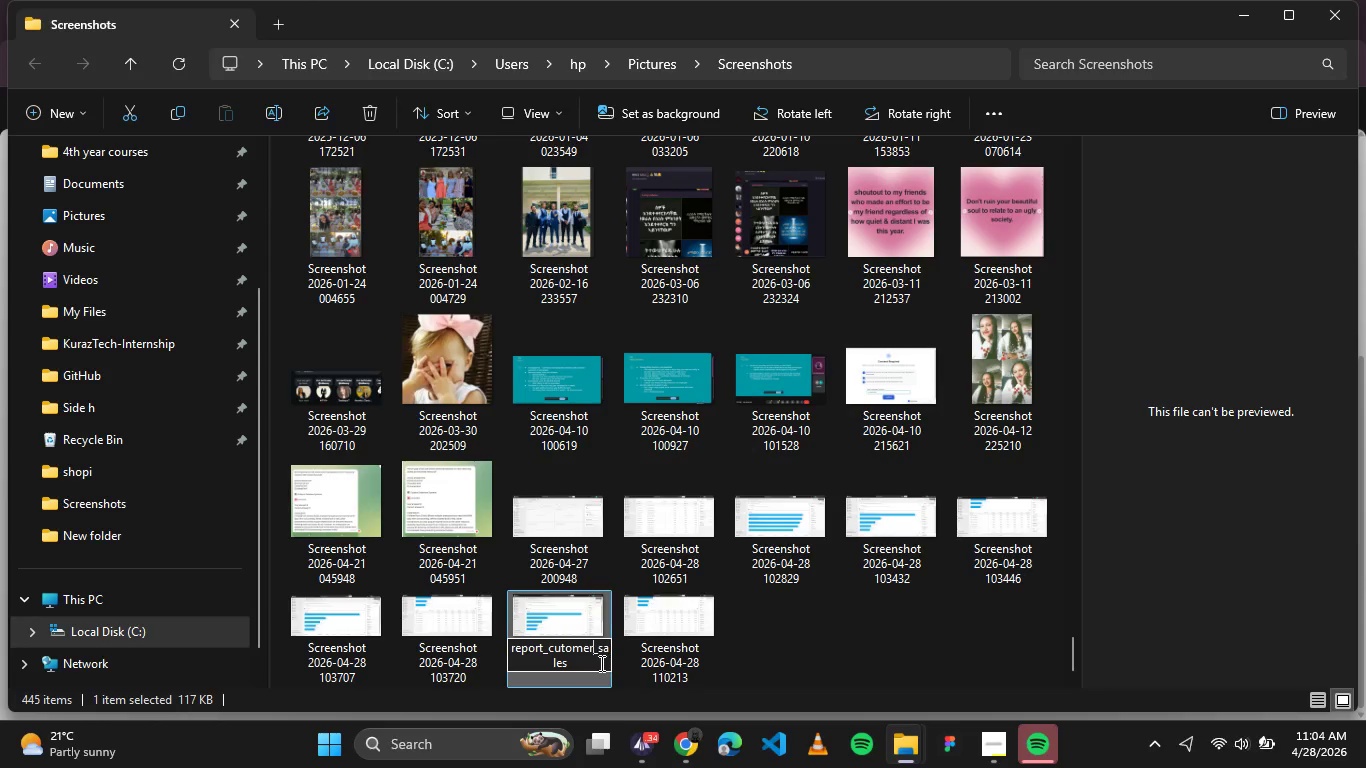 
key(Backspace)
 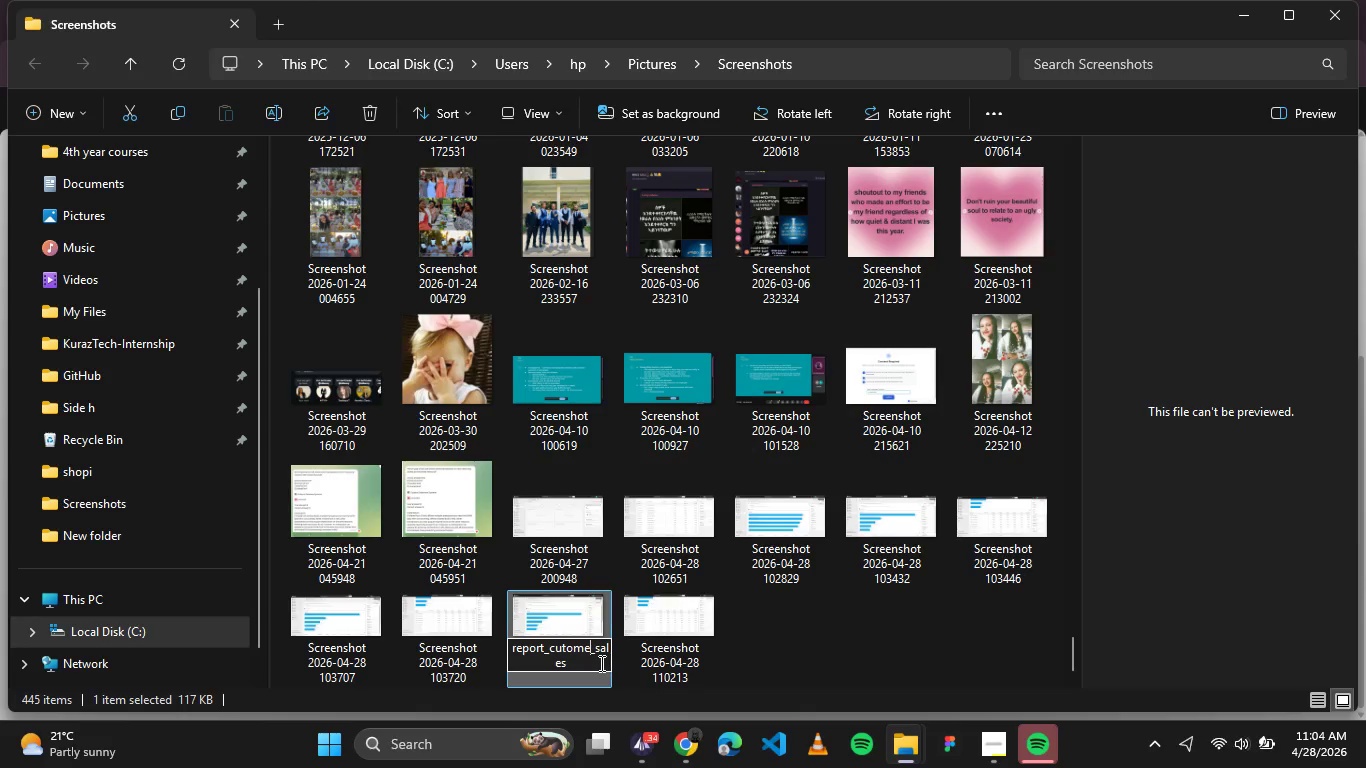 
key(Backspace)
 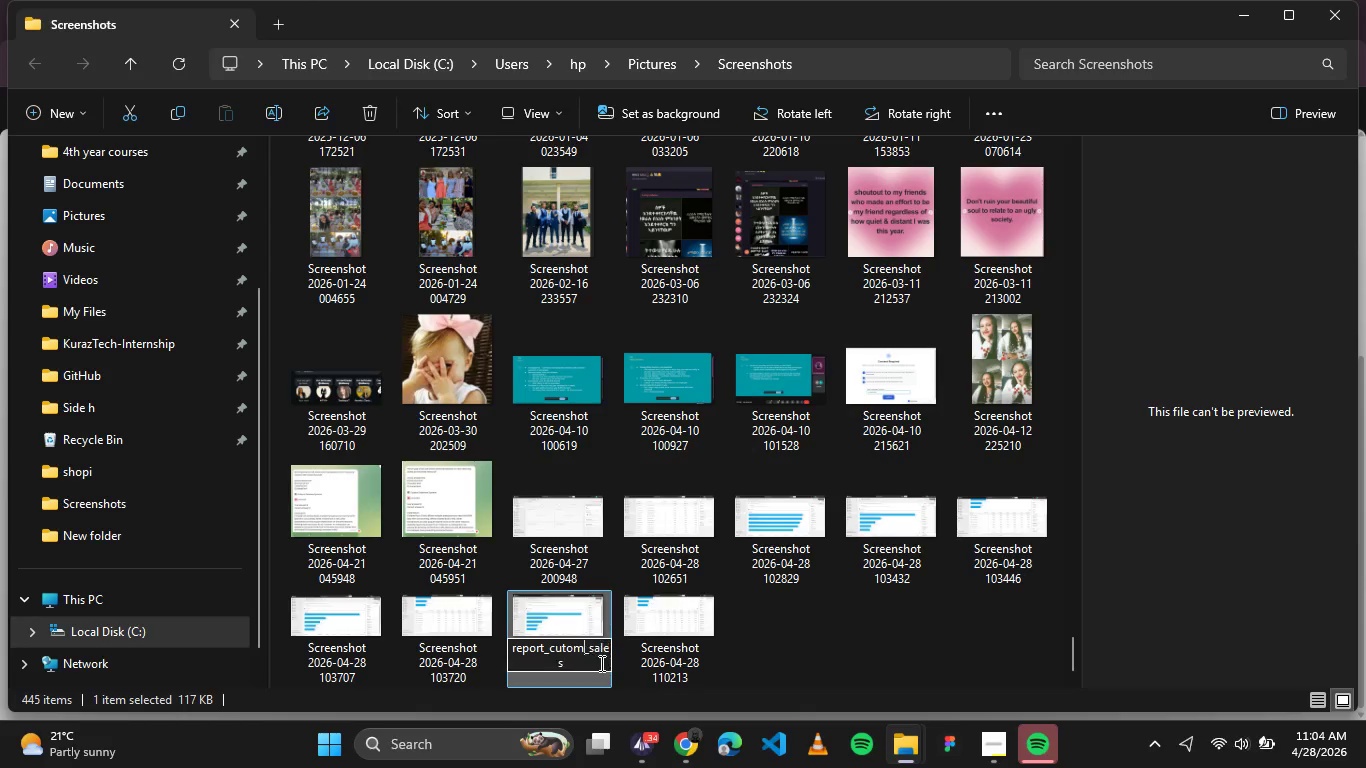 
key(Backspace)
 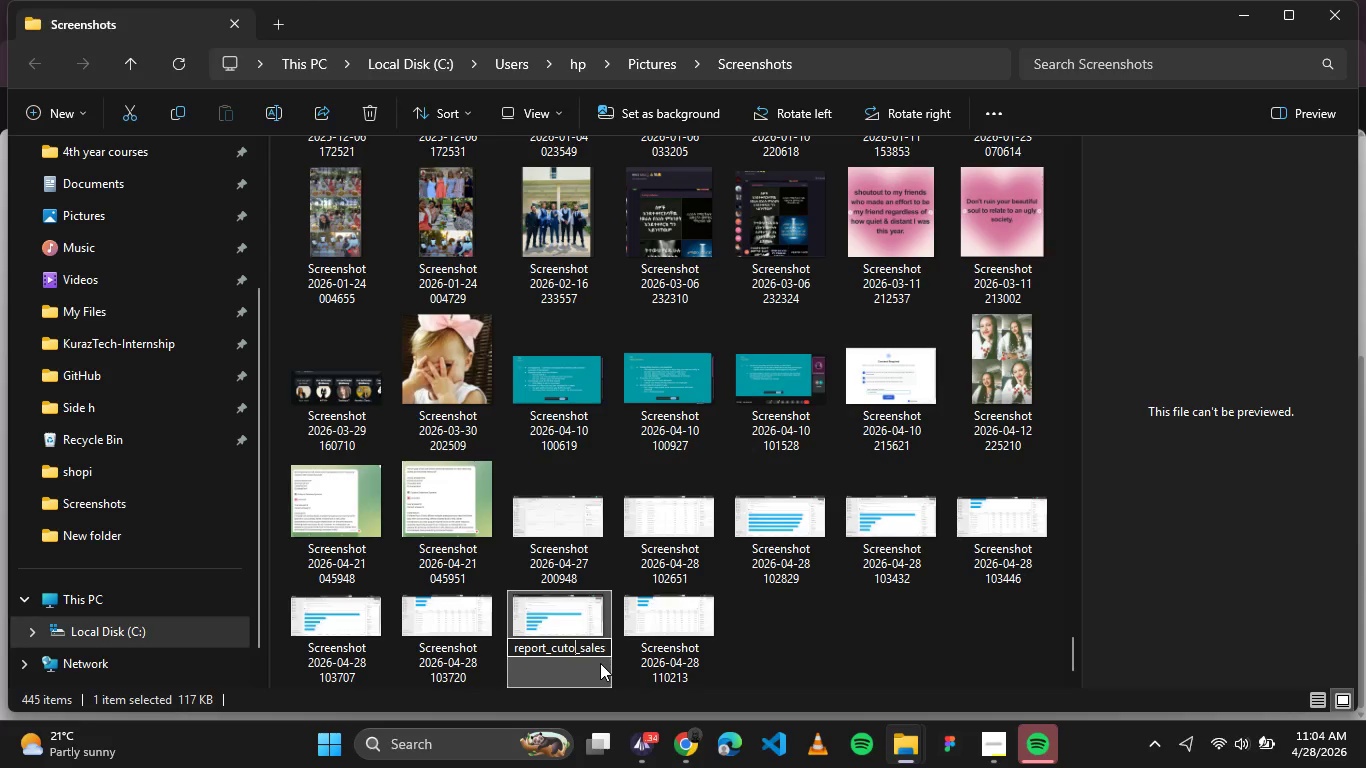 
key(Backspace)
 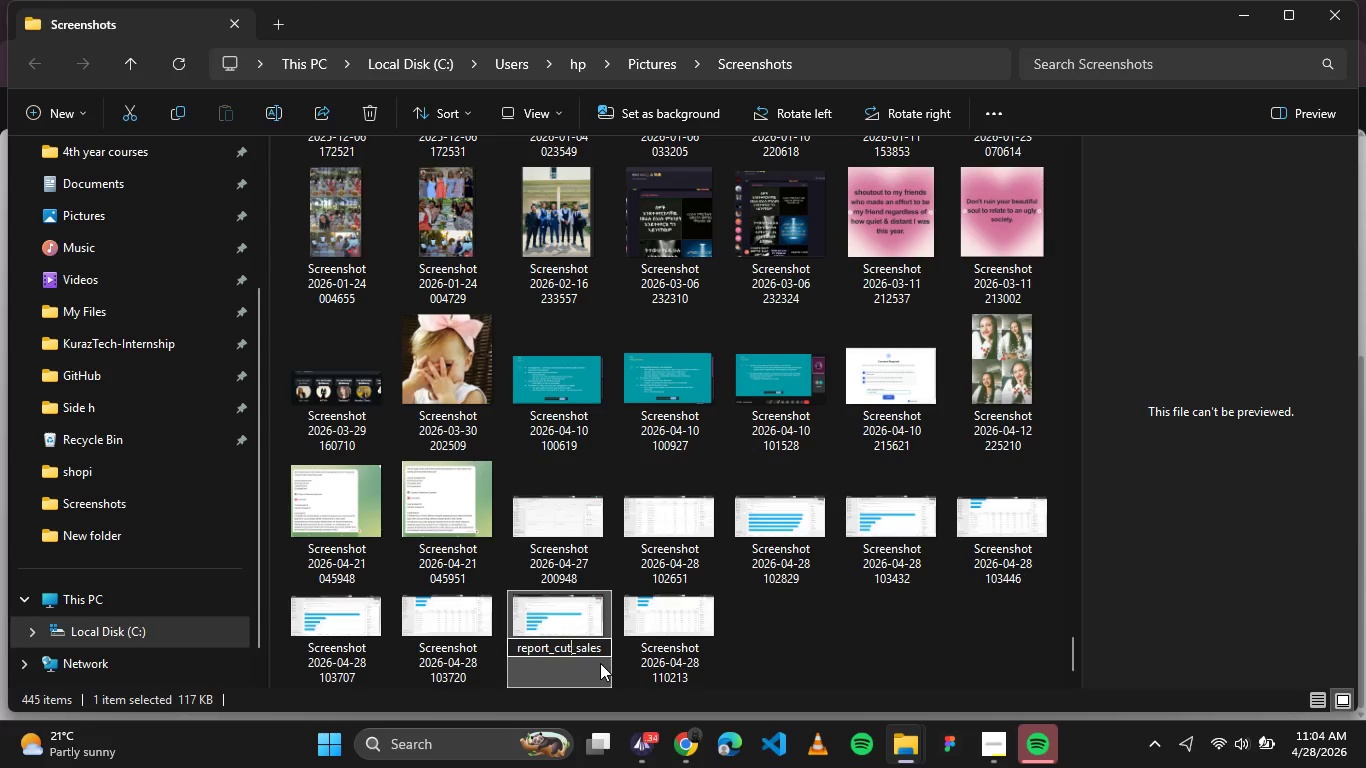 
key(Backspace)
 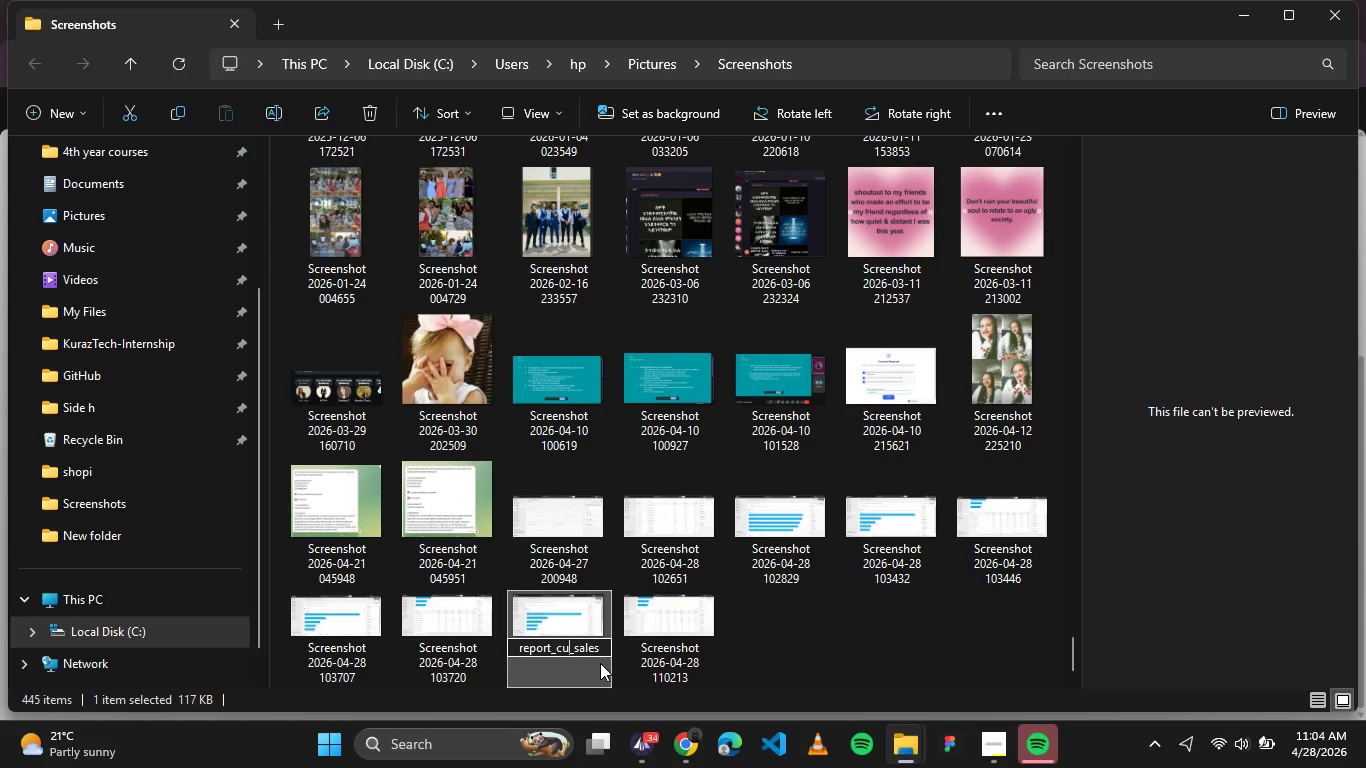 
key(Backspace)
 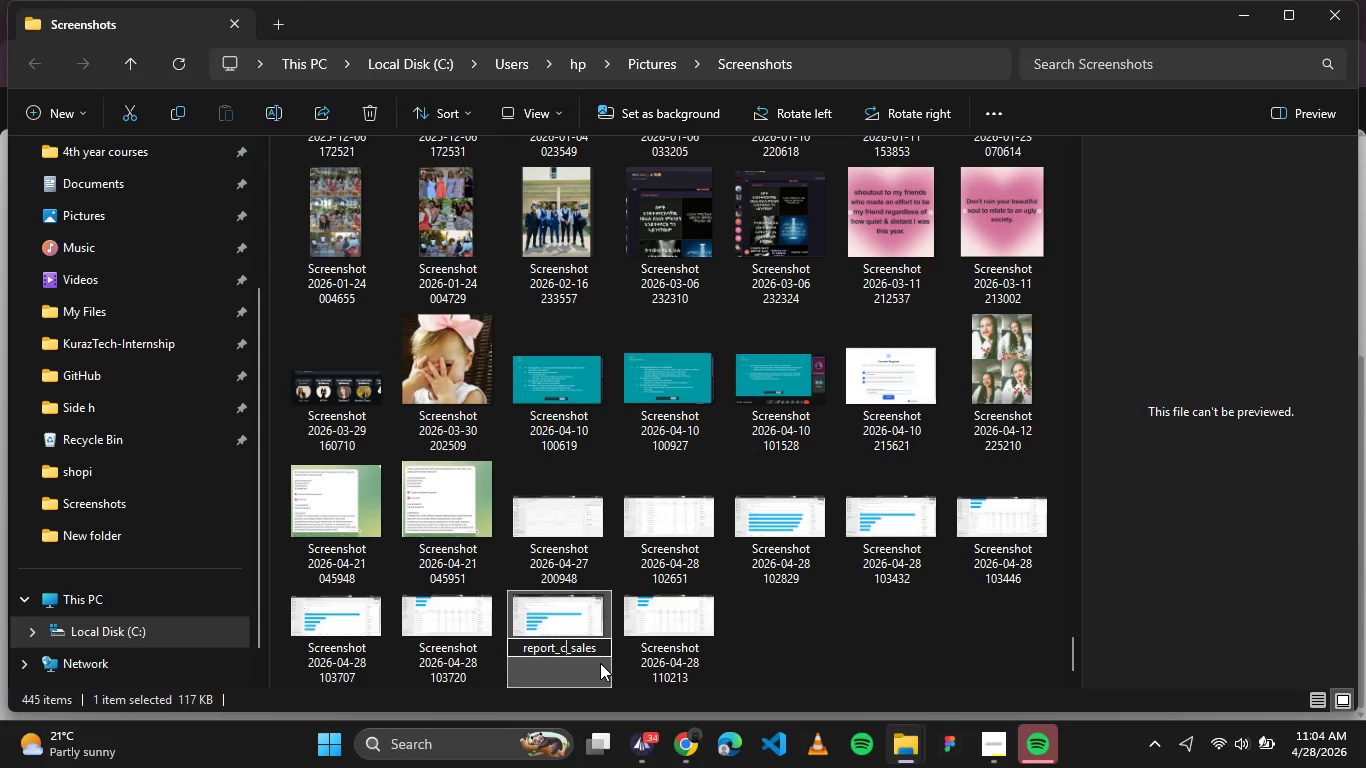 
key(Backspace)
 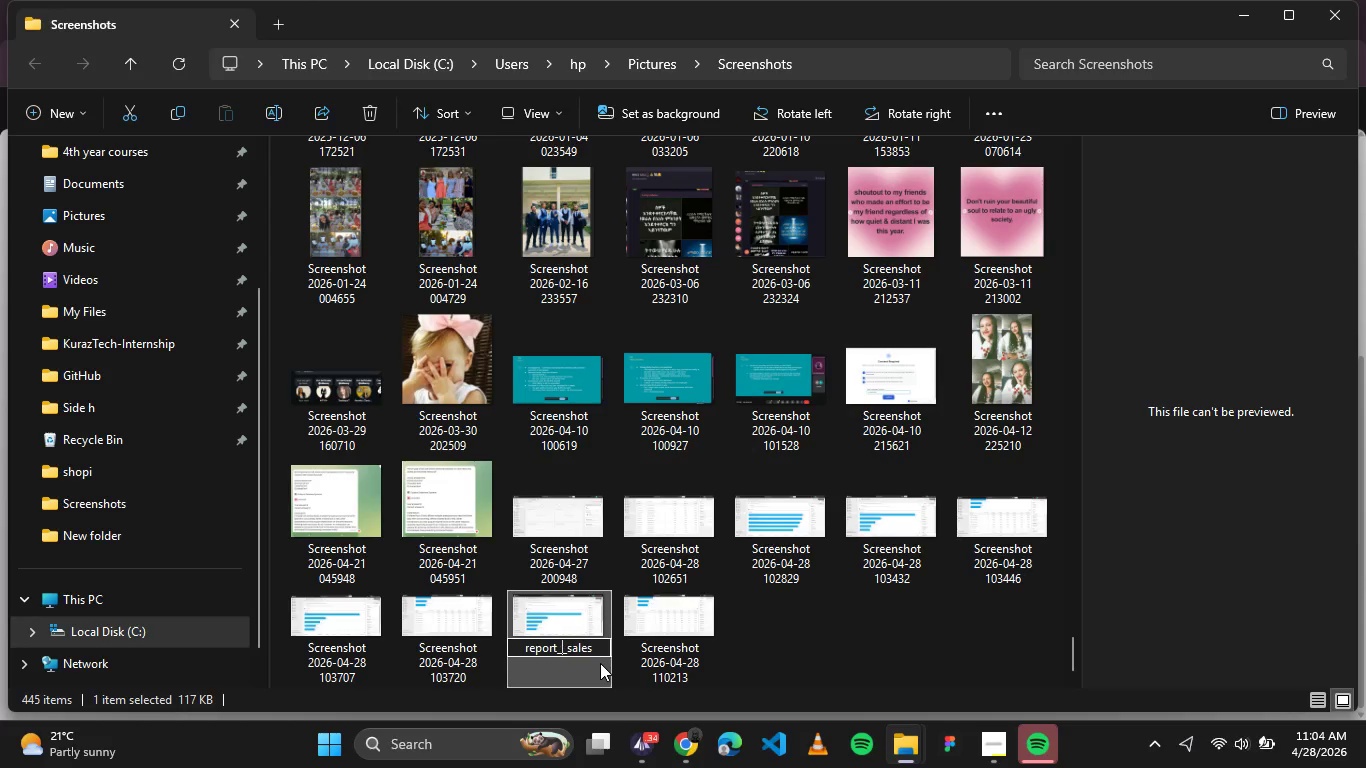 
key(Backspace)
 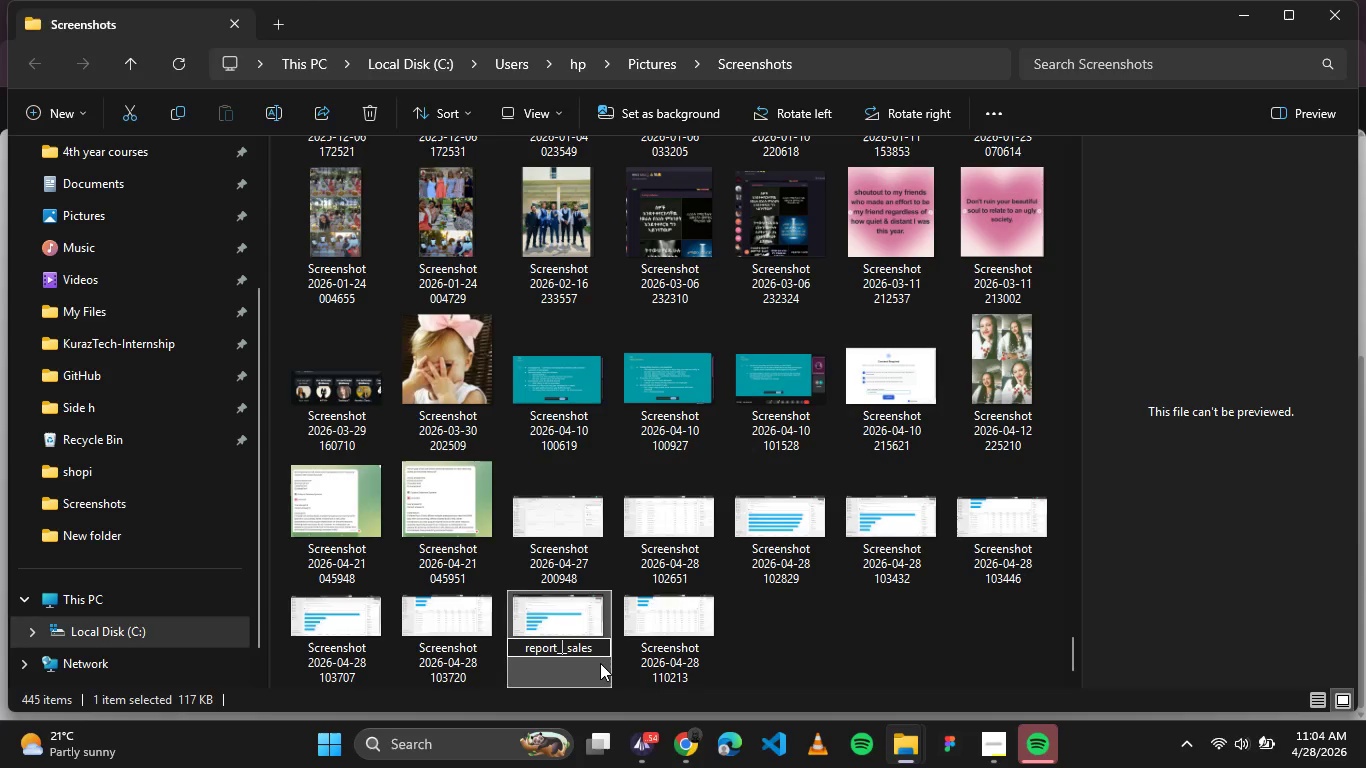 
wait(32.81)
 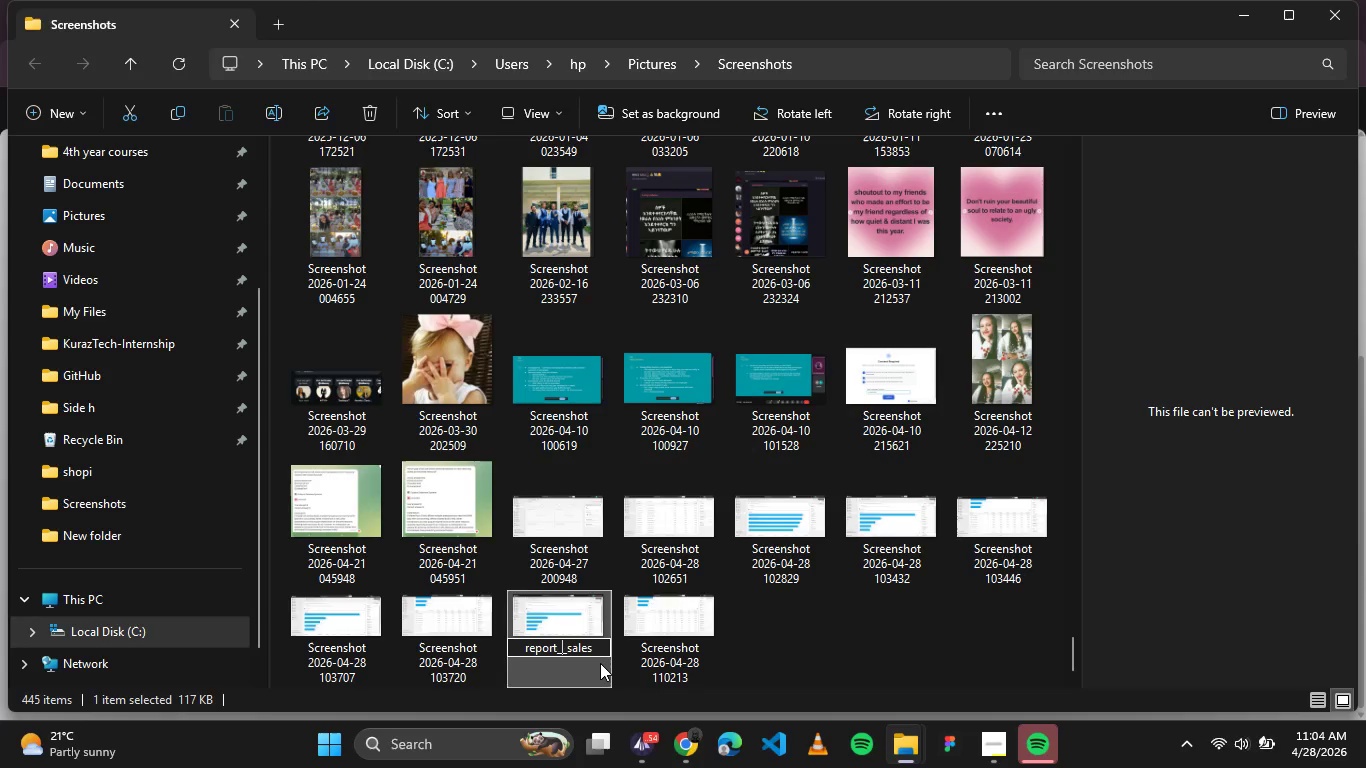 
type(date)
 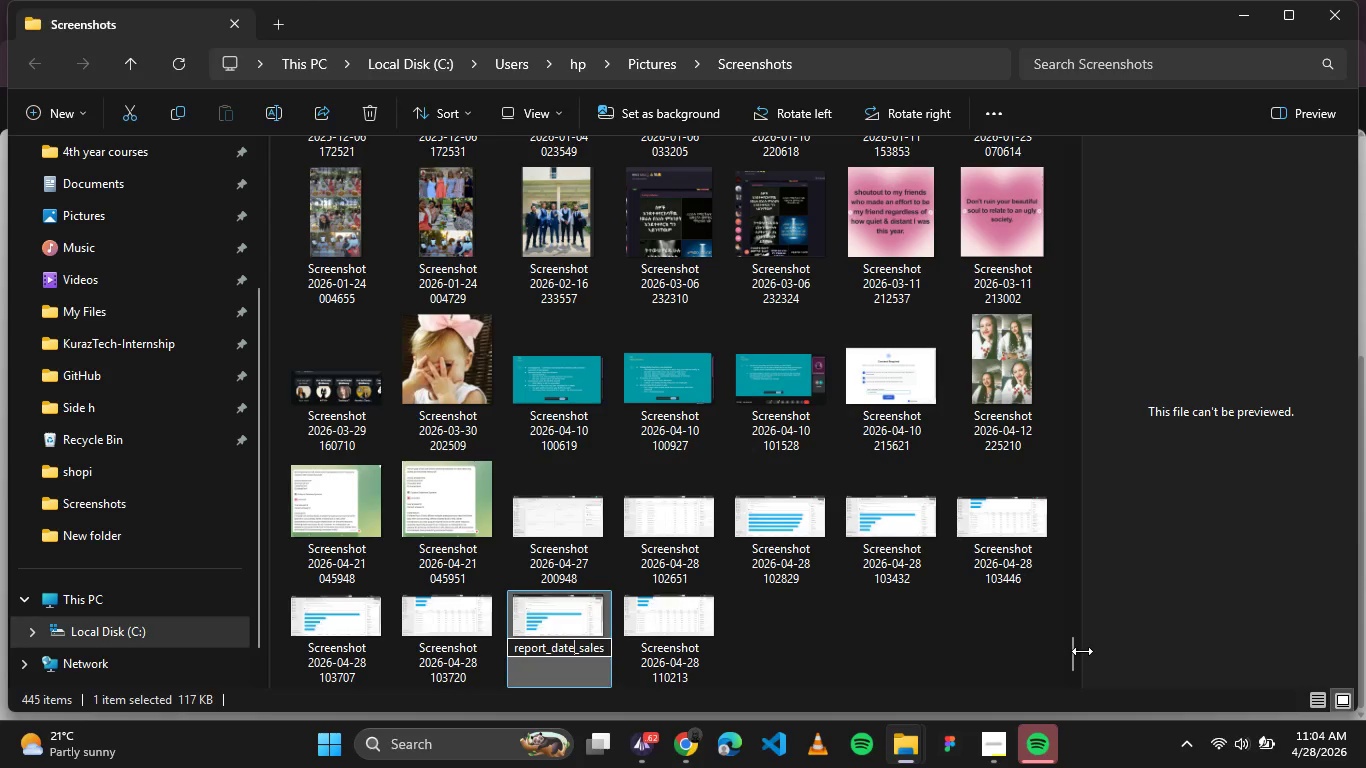 
left_click_drag(start_coordinate=[1072, 651], to_coordinate=[1079, 161])
 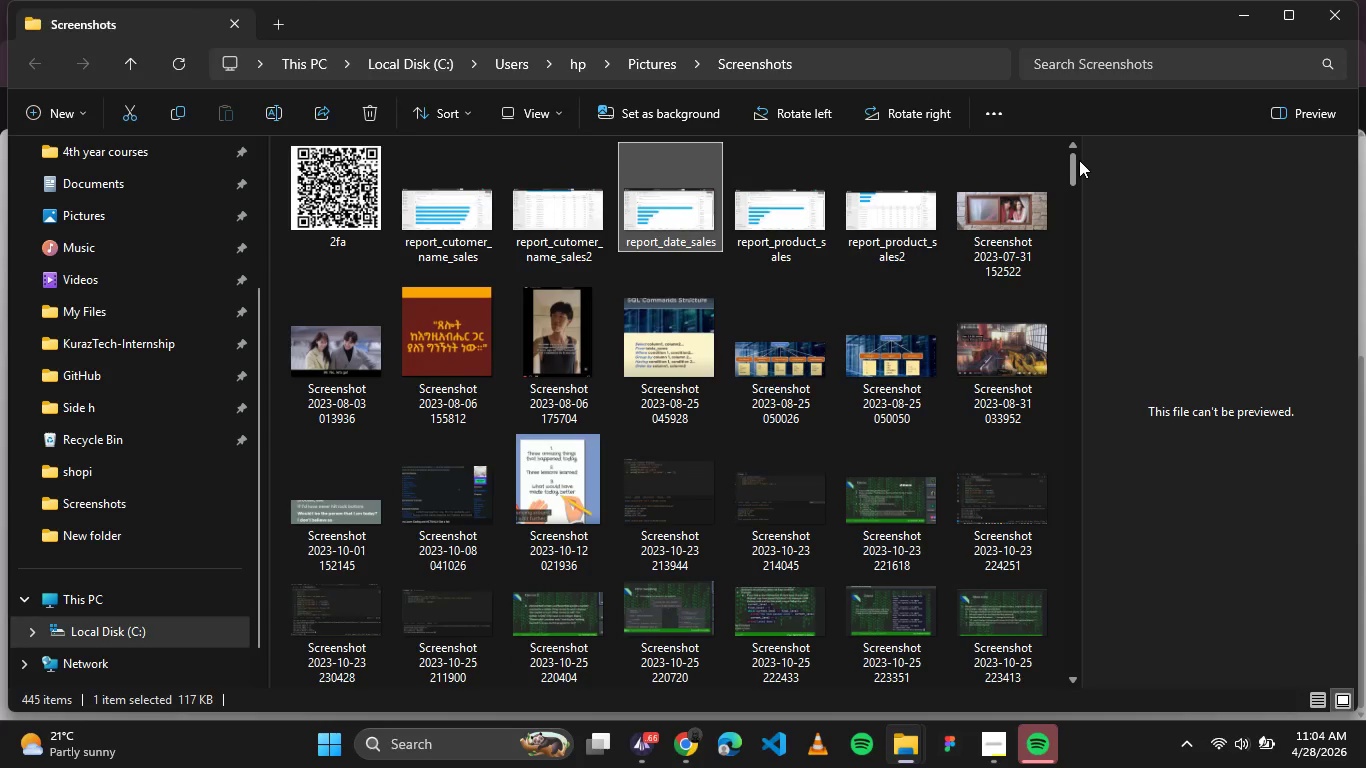 
left_click([1079, 160])
 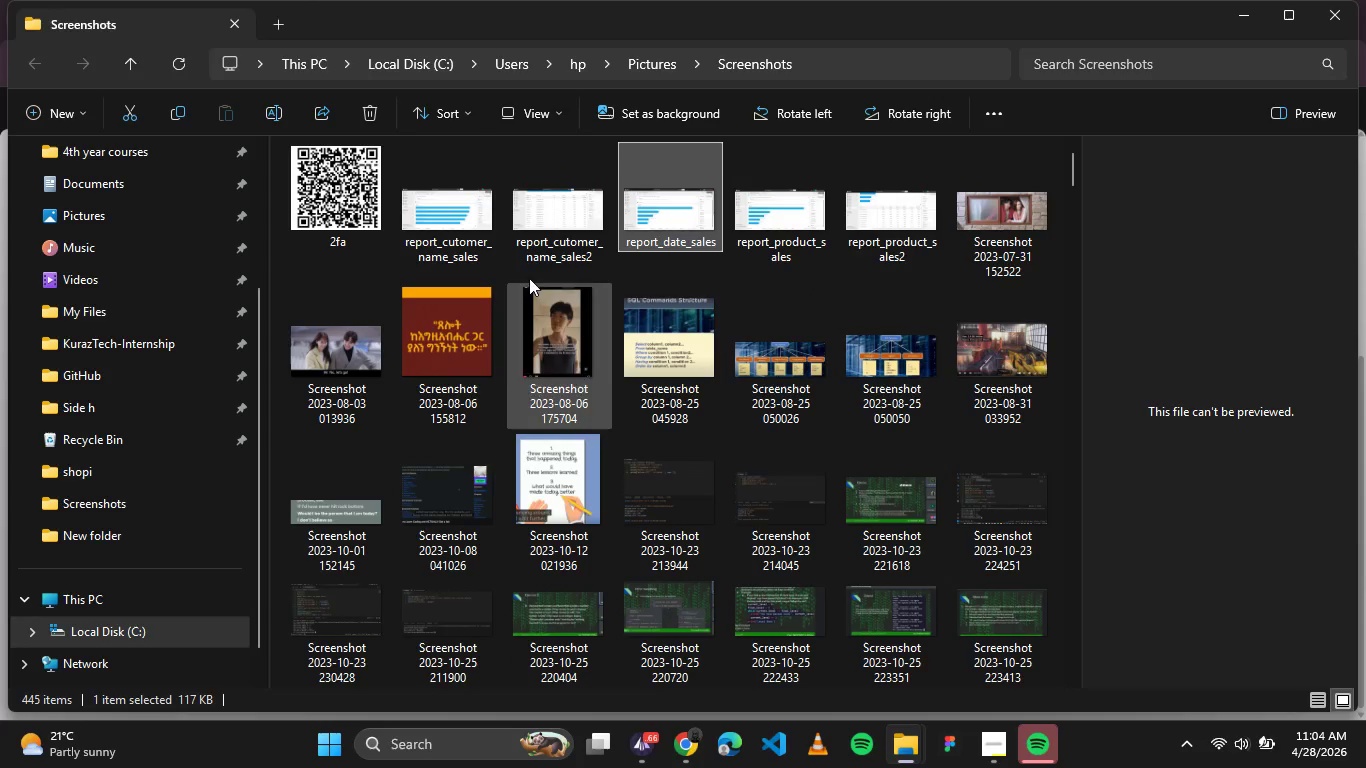 
mouse_move([729, 250])
 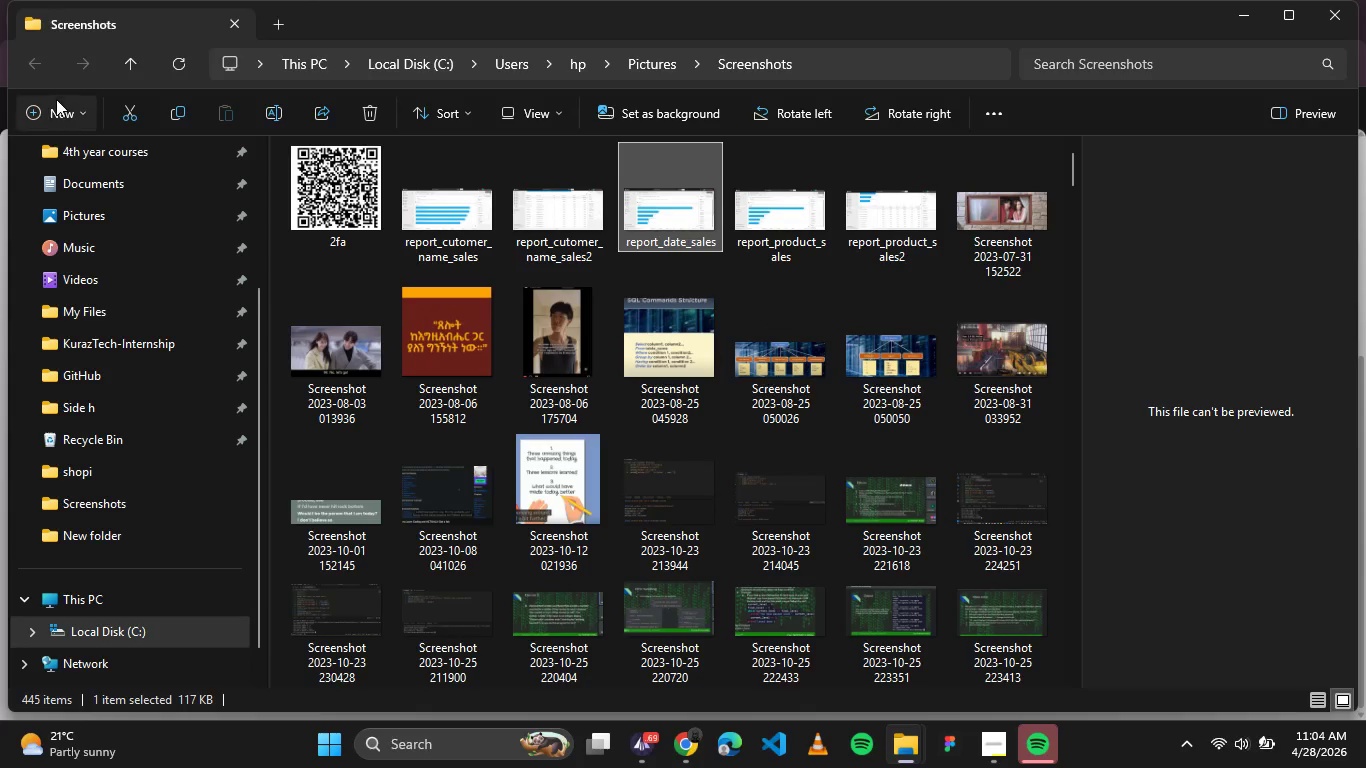 
scroll: coordinate [102, 181], scroll_direction: up, amount: 1.0
 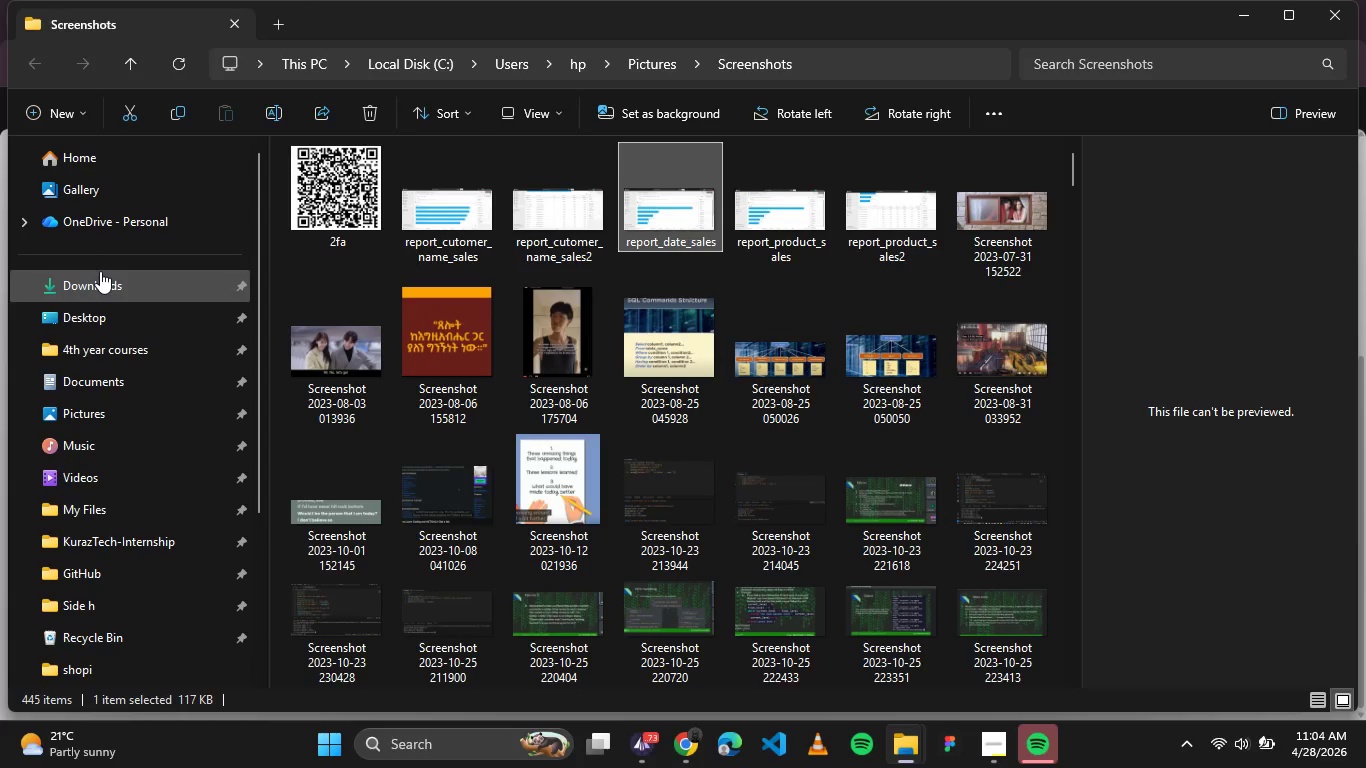 
left_click([100, 271])
 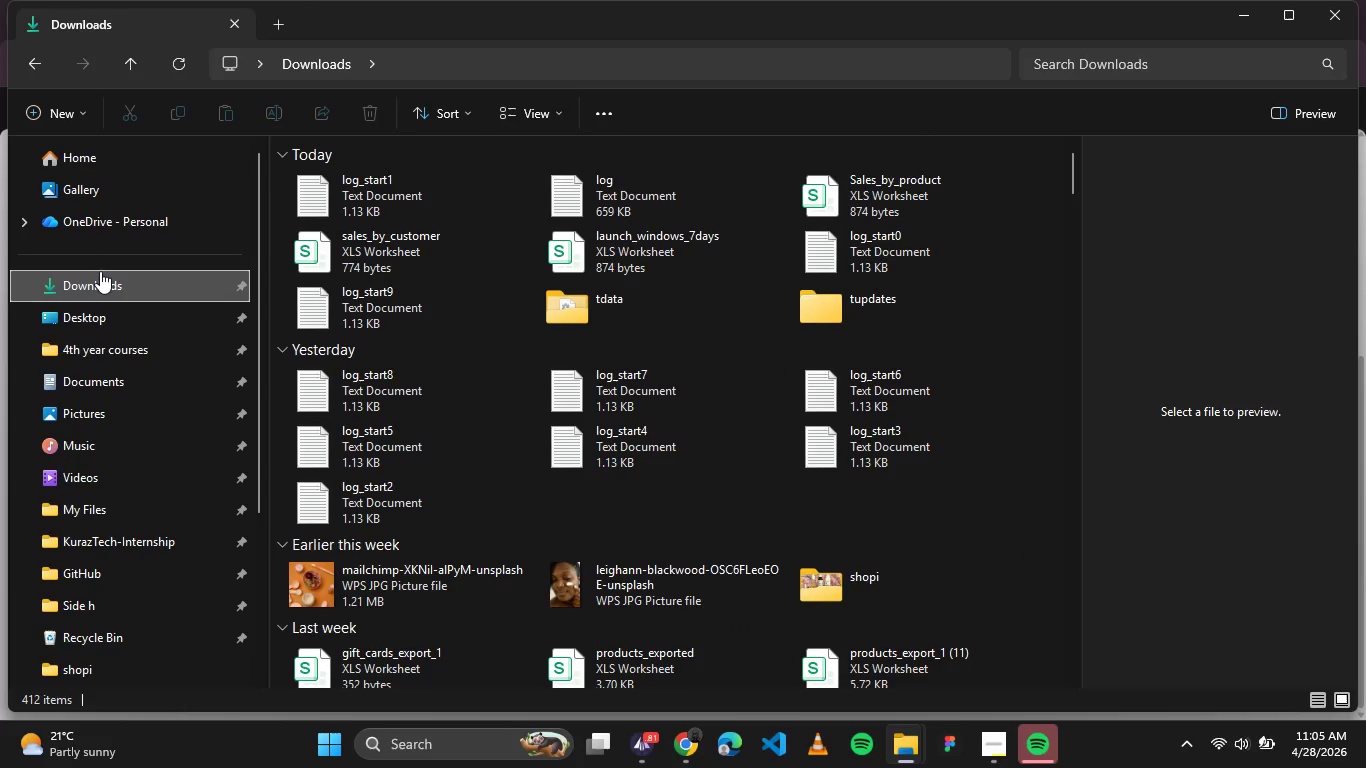 
wait(8.16)
 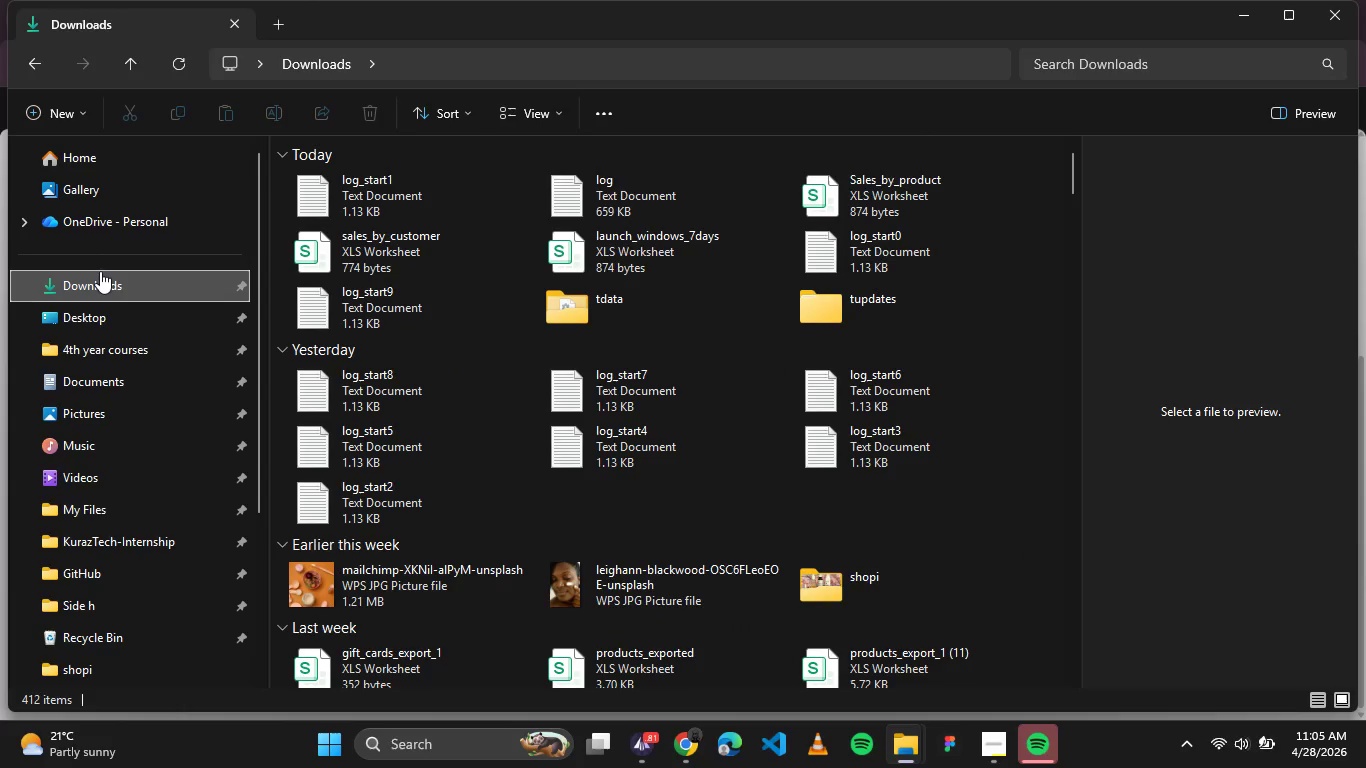 
left_click([931, 200])
 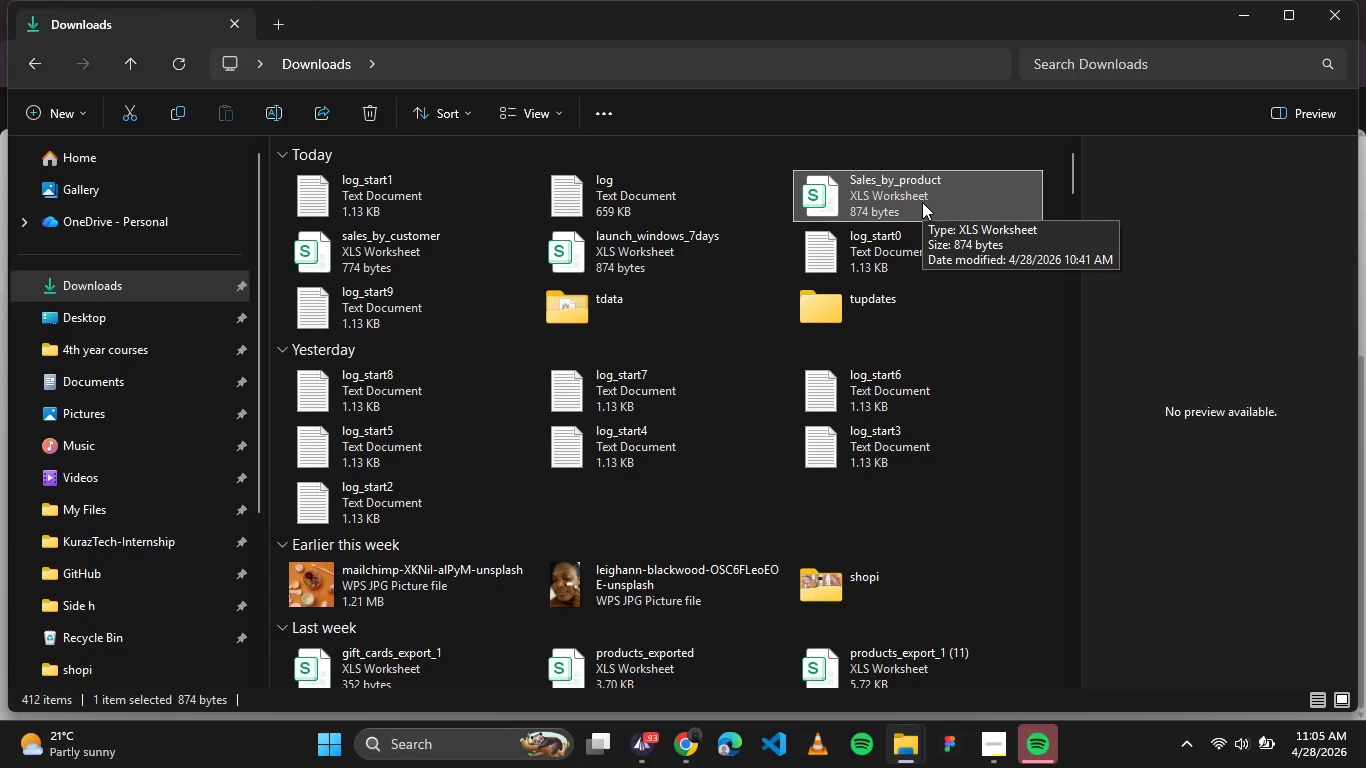 
wait(9.89)
 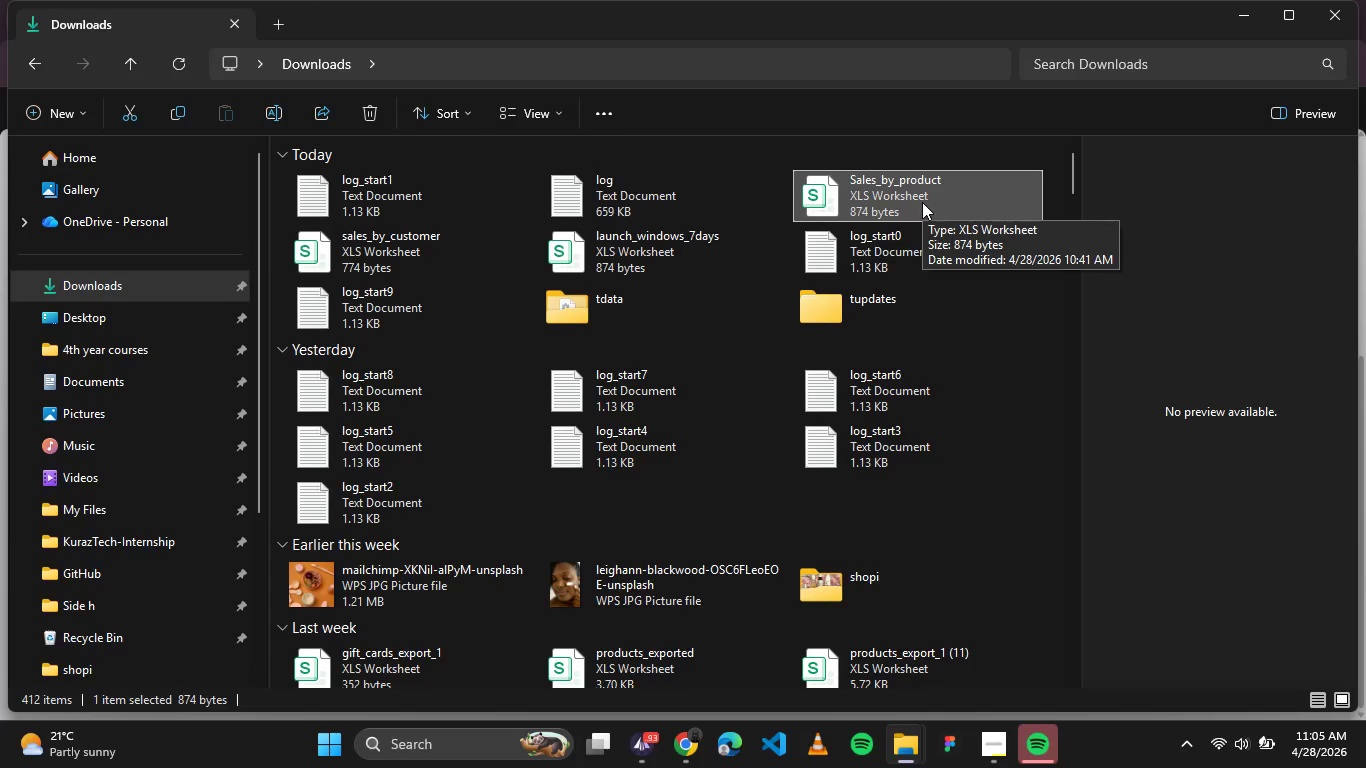 
left_click([628, 237])
 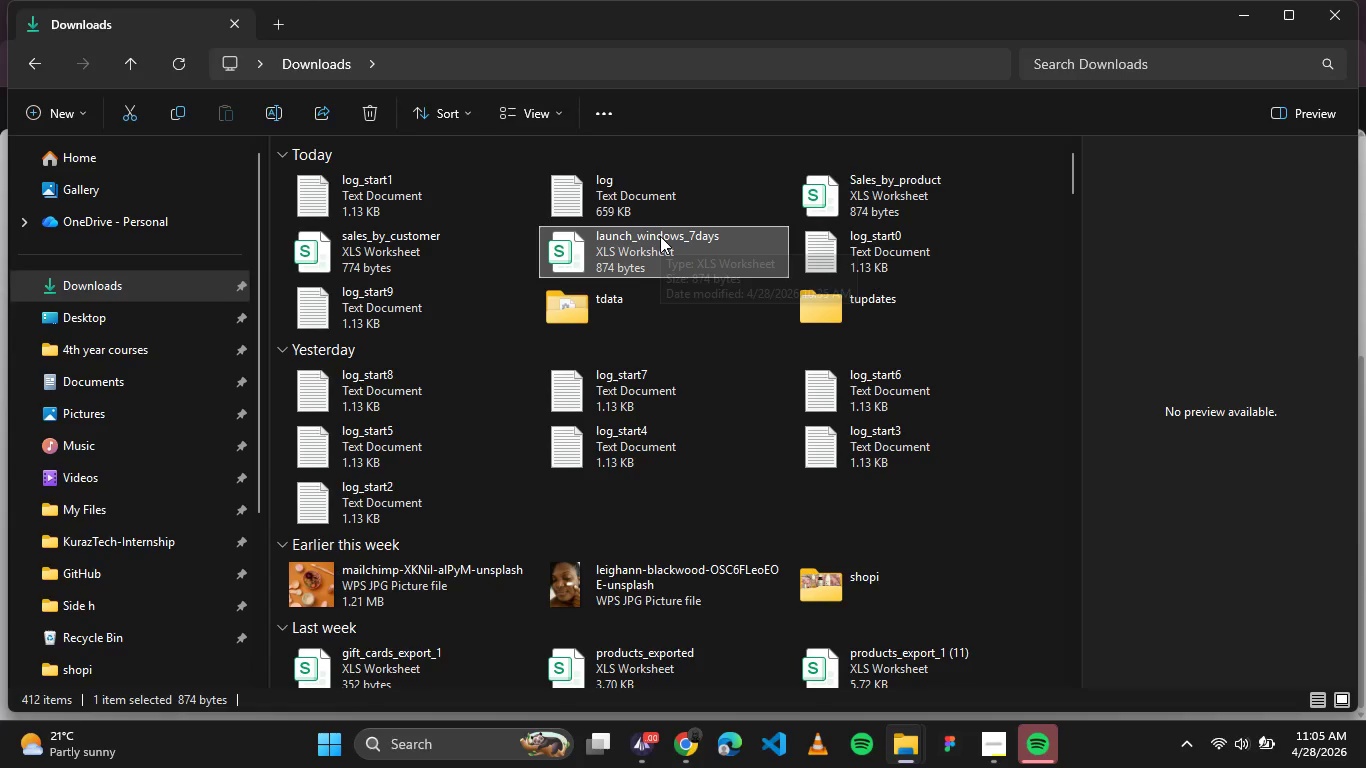 
left_click([660, 236])
 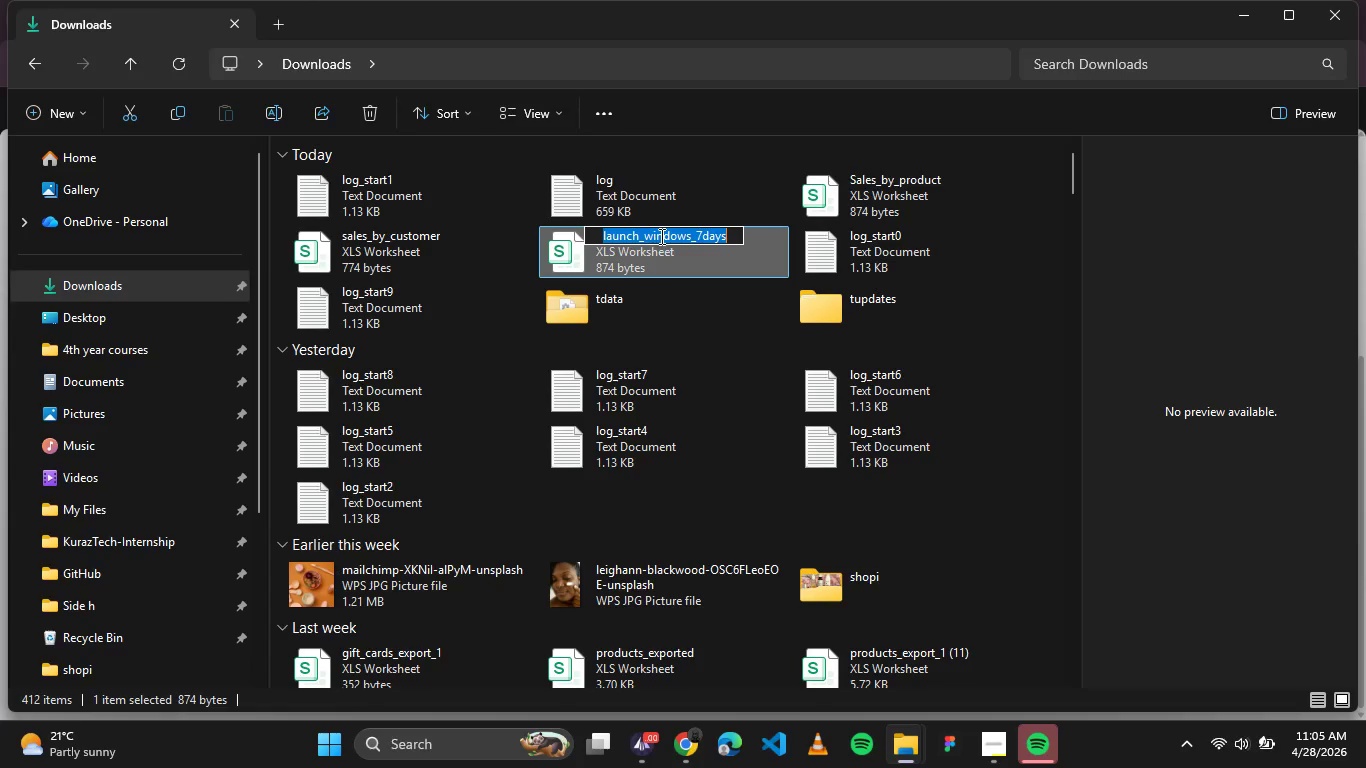 
key(Control+C)
 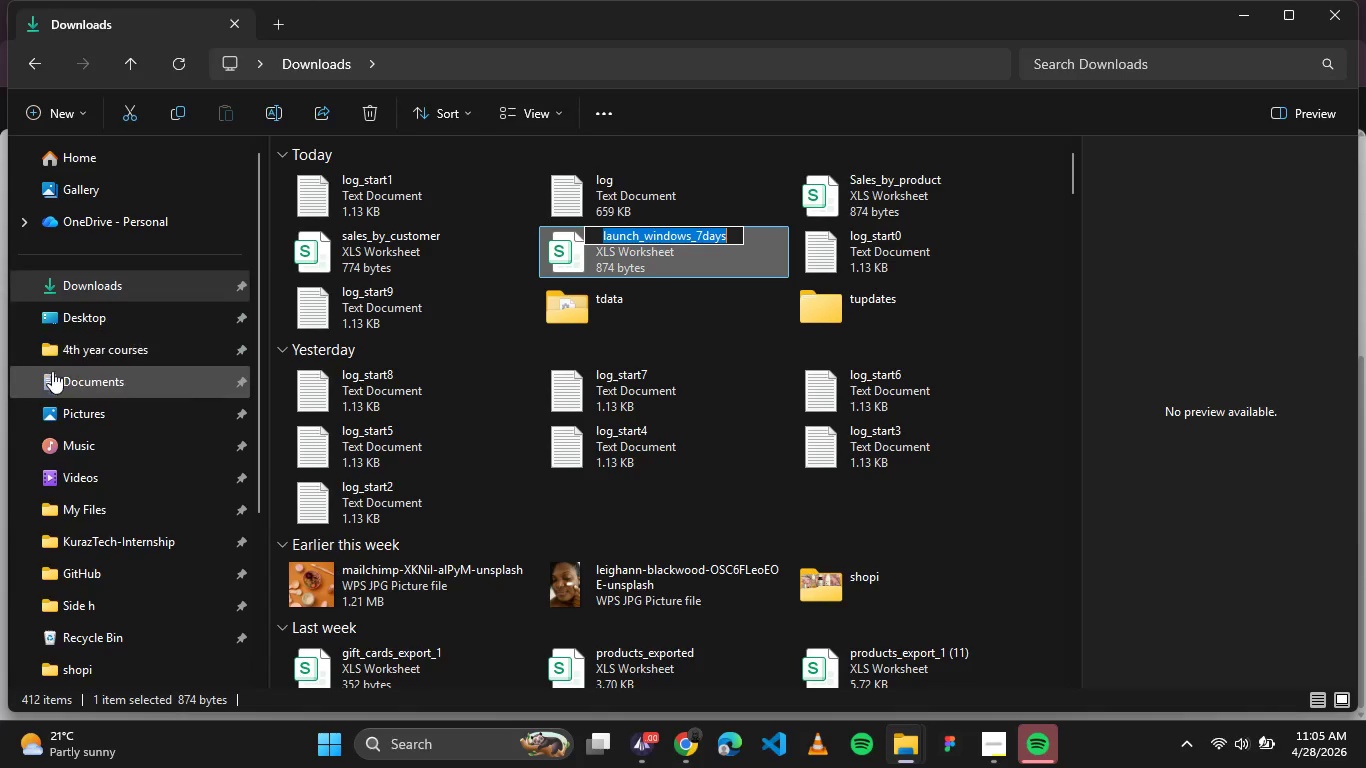 
left_click([135, 446])
 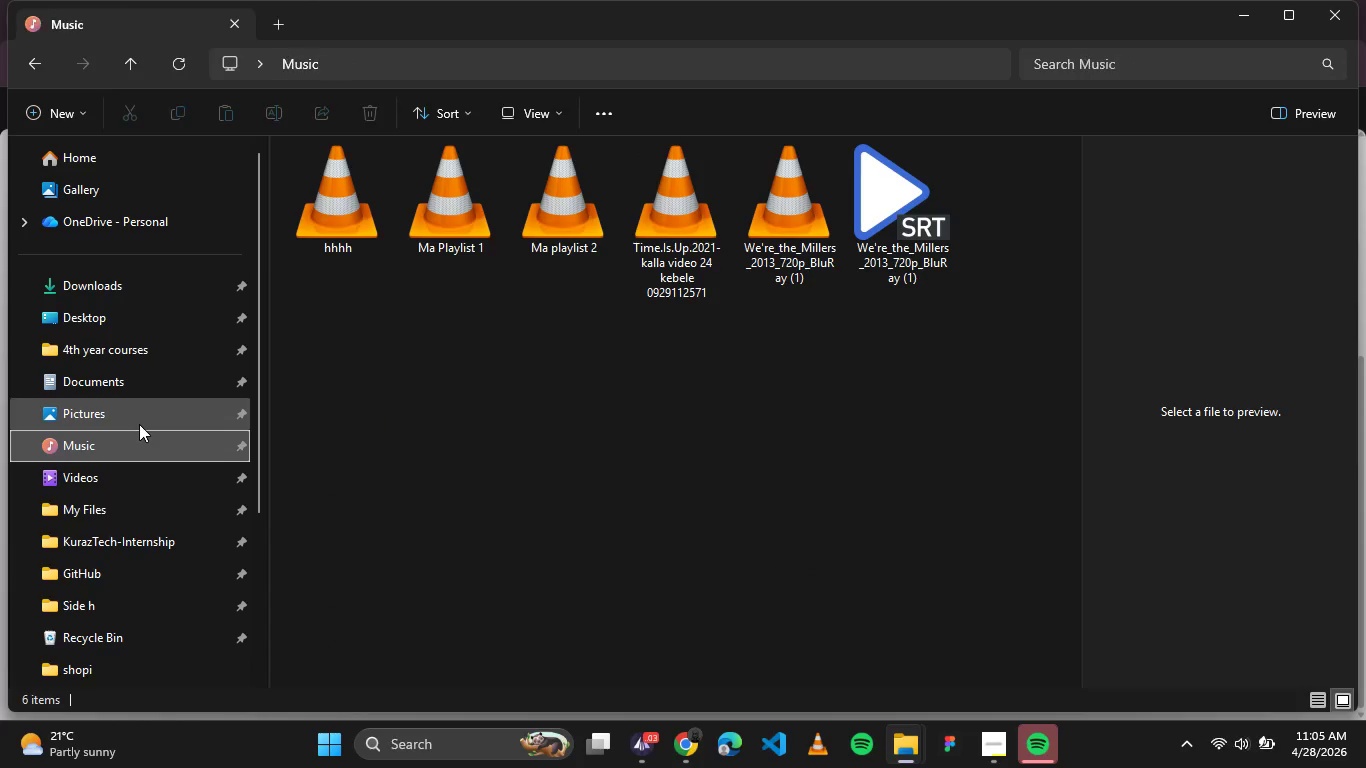 
left_click([139, 424])
 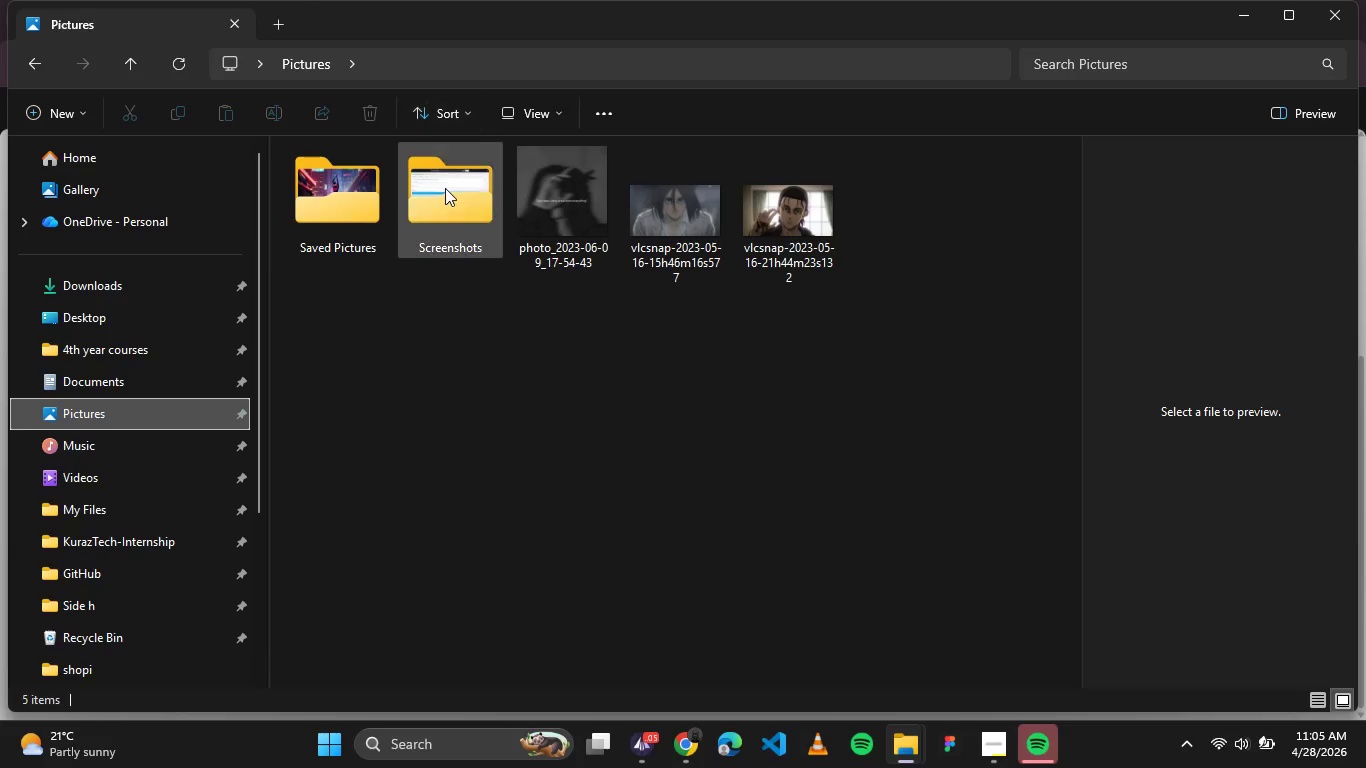 
left_click([445, 188])
 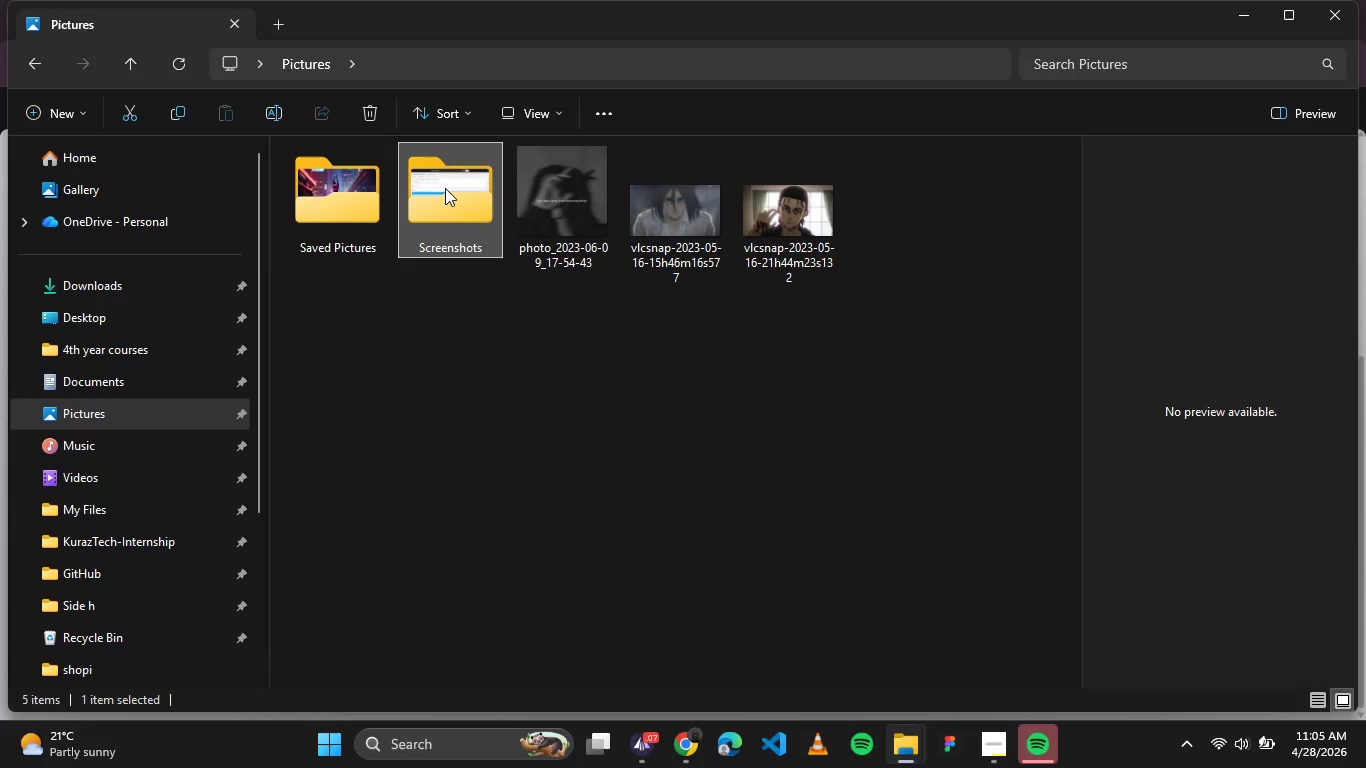 
double_click([445, 188])
 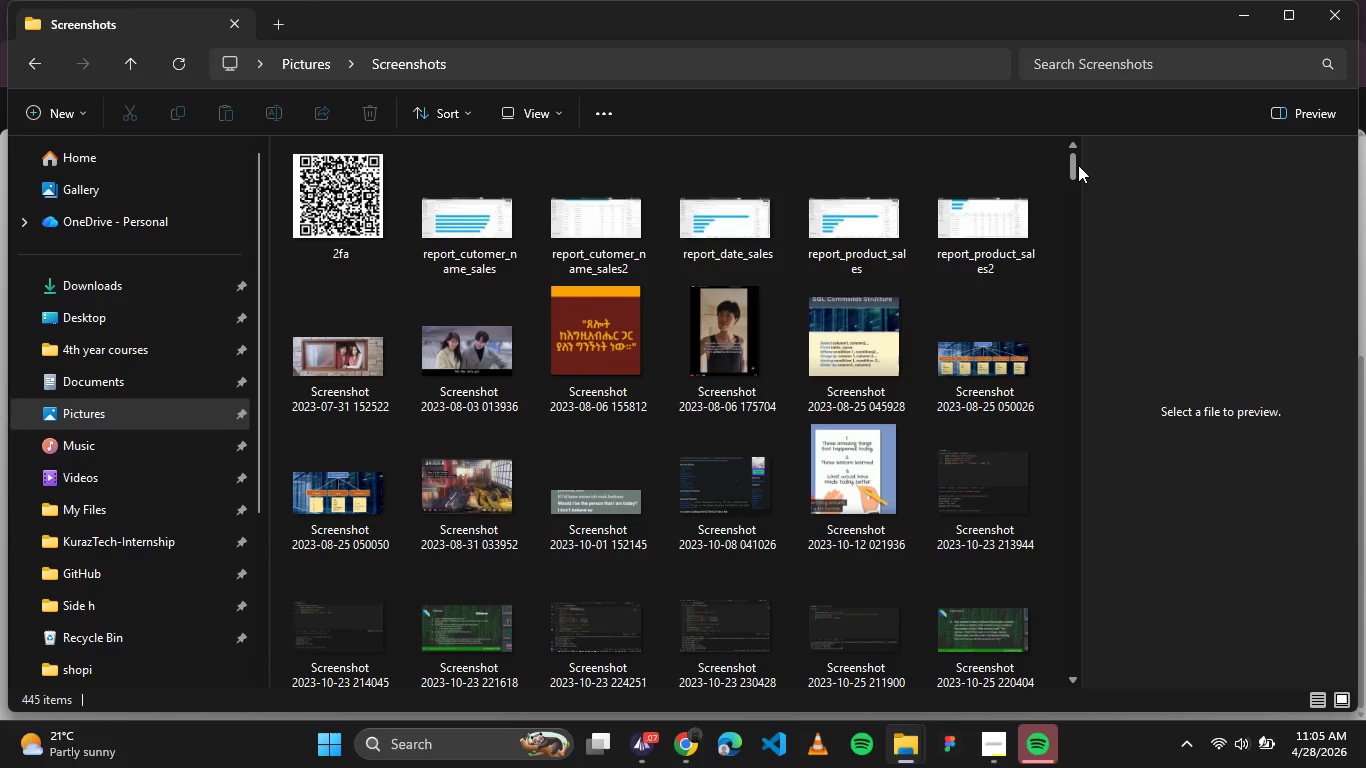 
left_click_drag(start_coordinate=[1079, 165], to_coordinate=[1095, 681])
 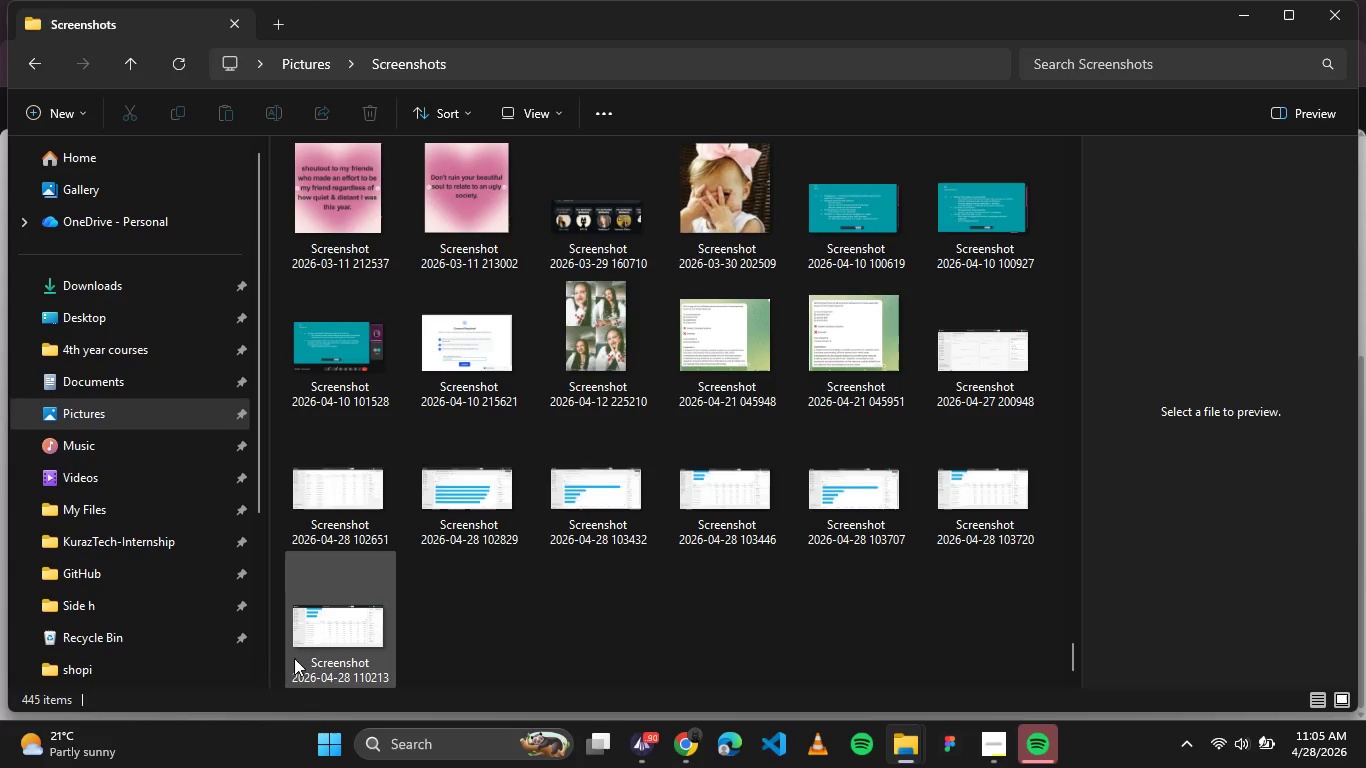 
wait(5.77)
 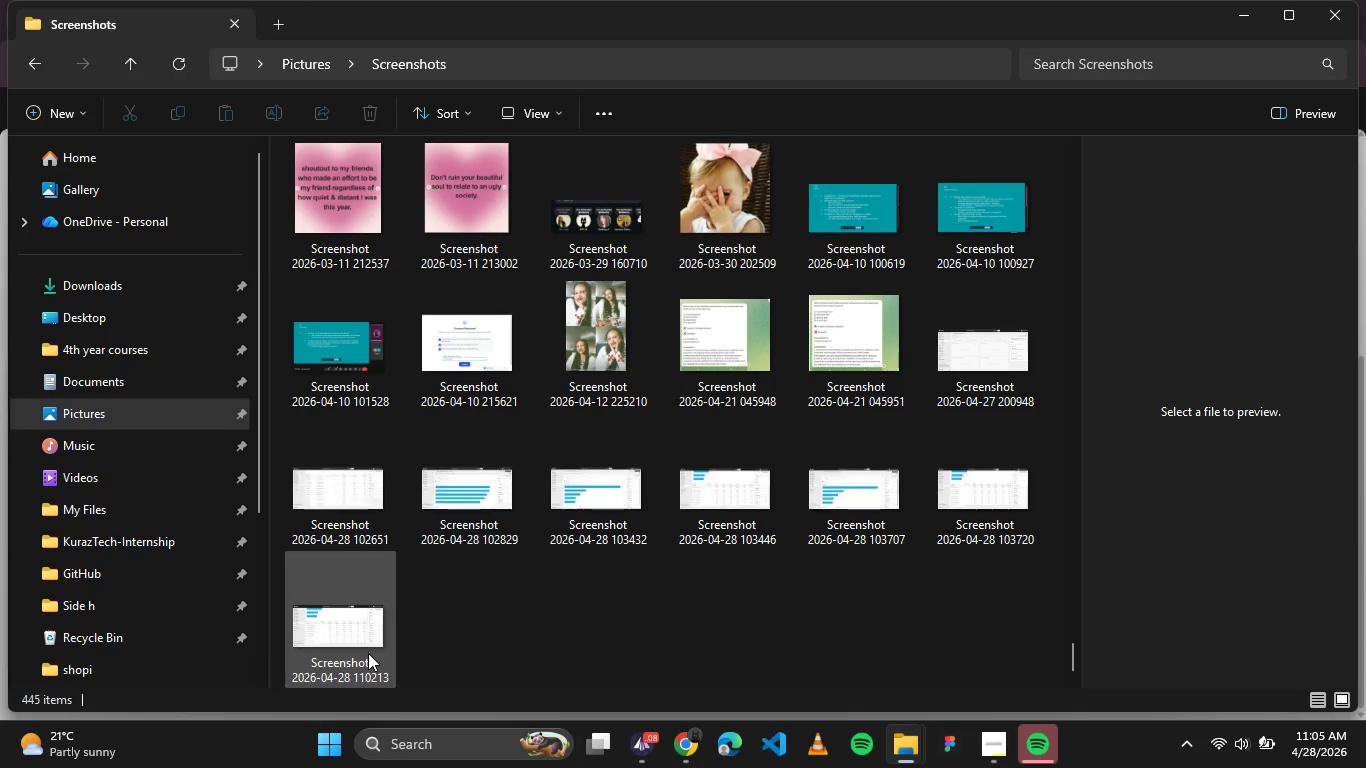 
left_click([333, 659])
 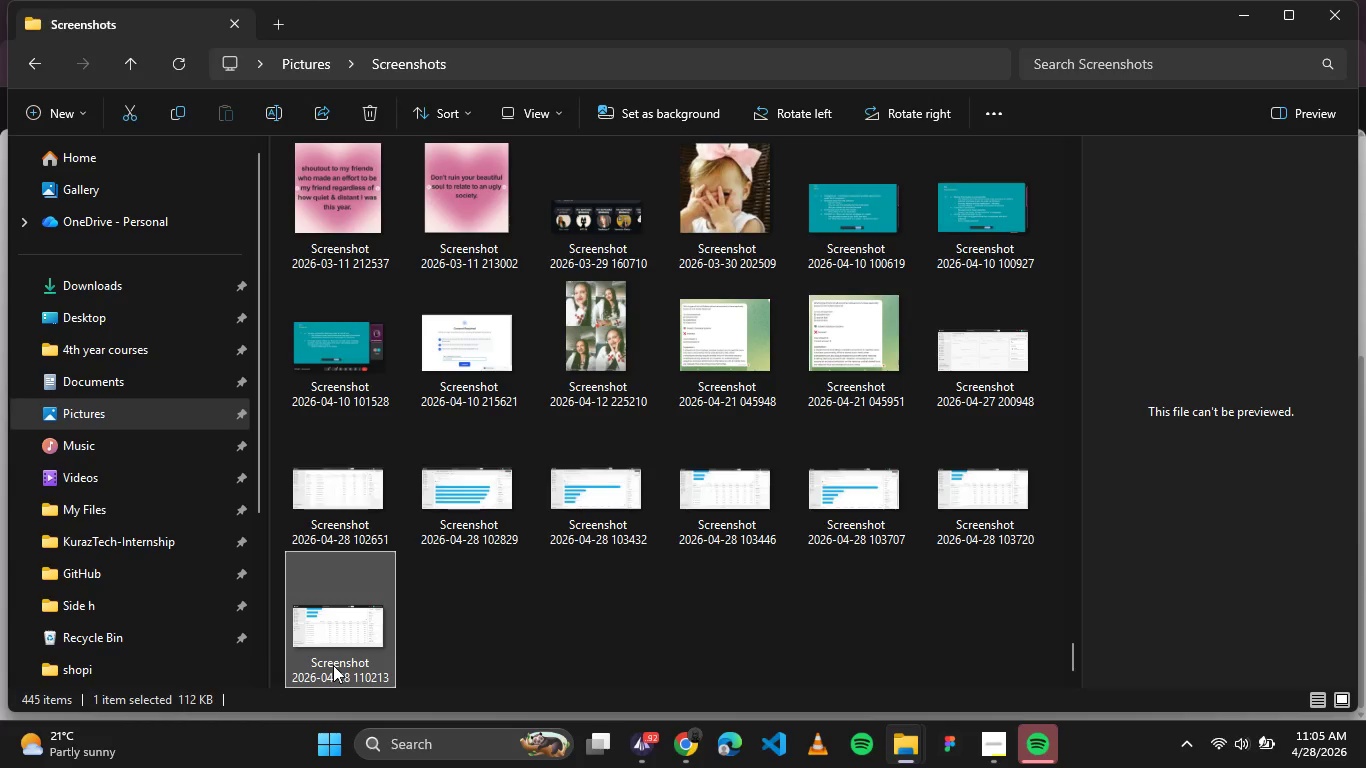 
left_click([333, 665])
 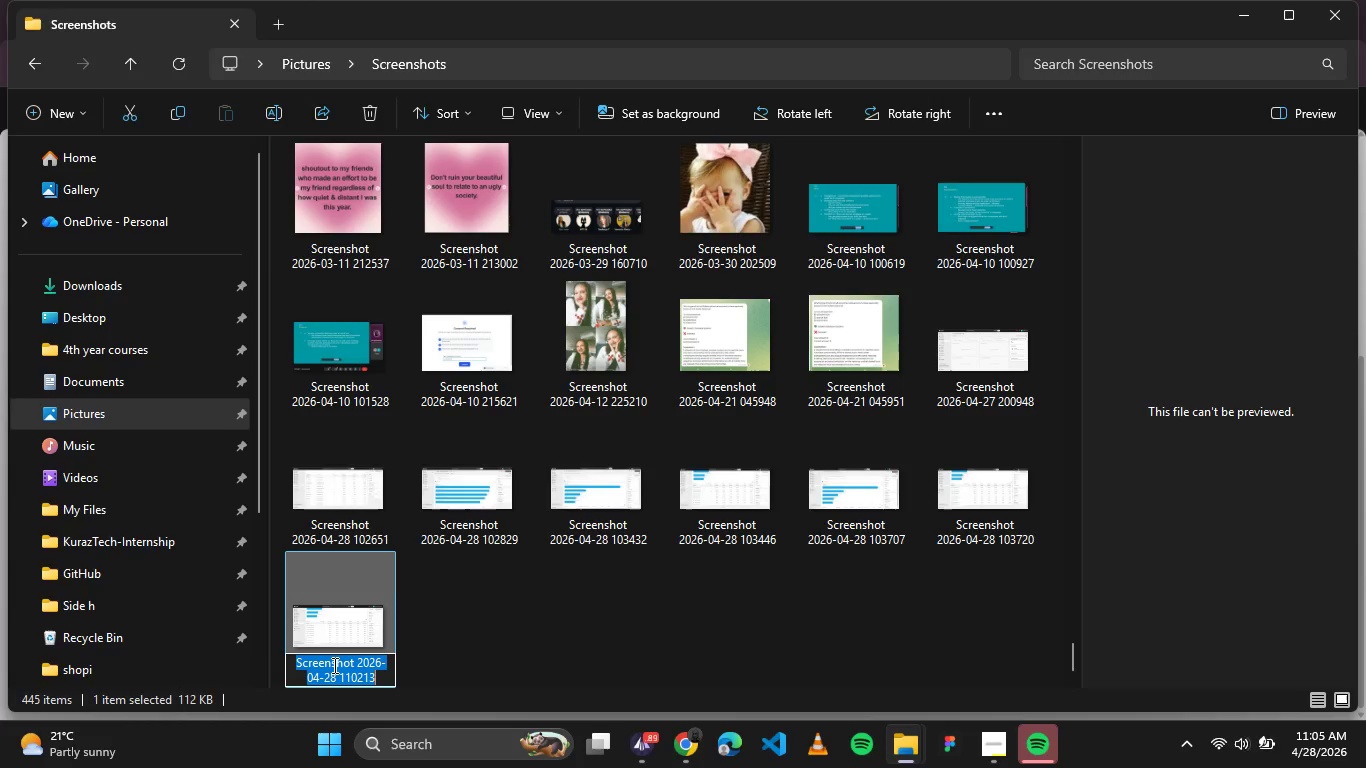 
key(Control+V)
 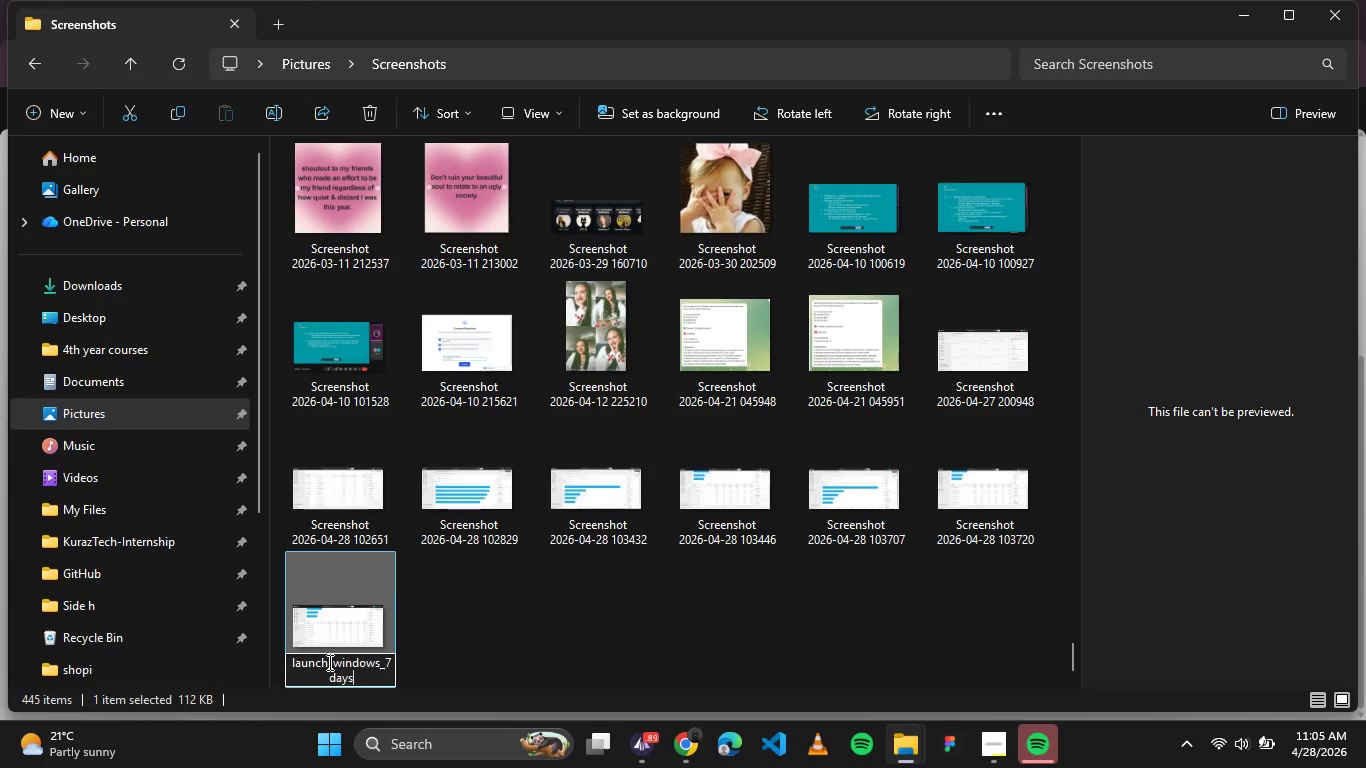 
double_click([320, 662])
 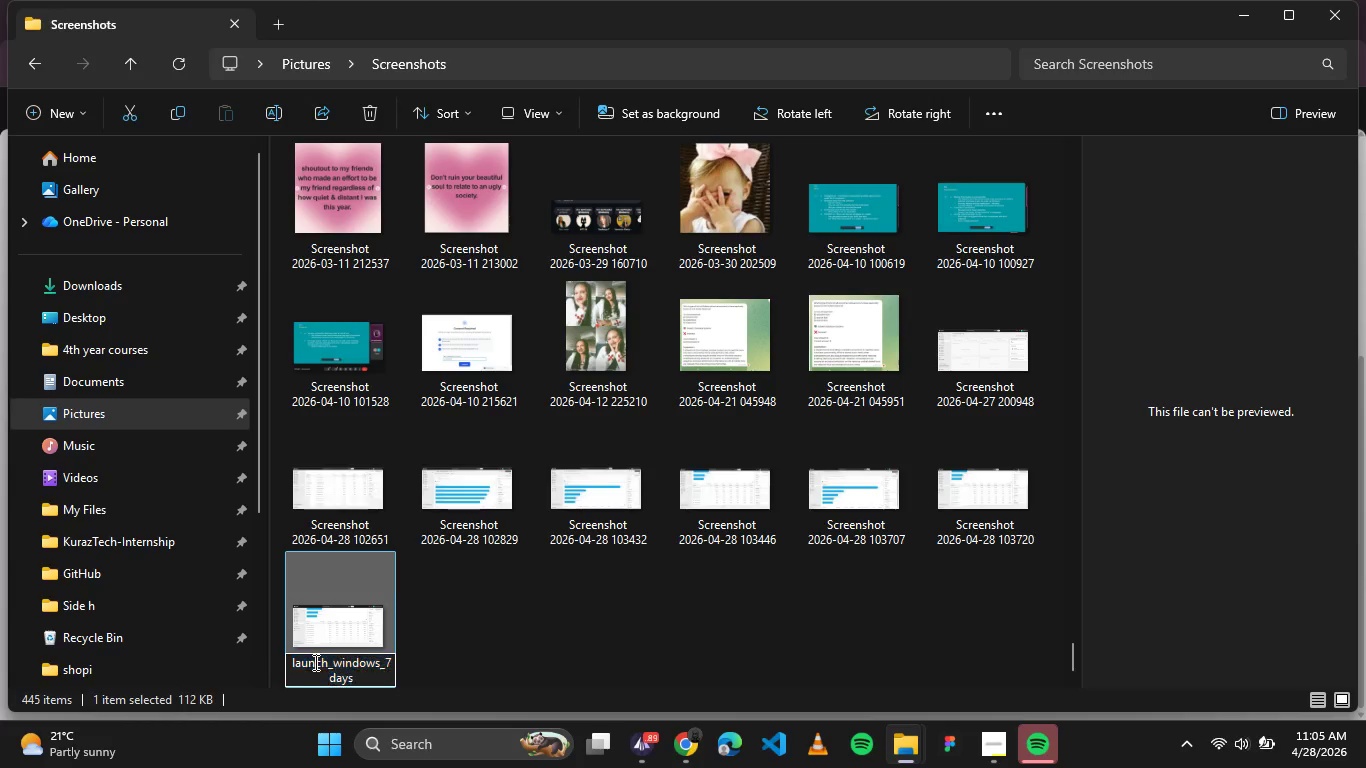 
double_click([314, 662])
 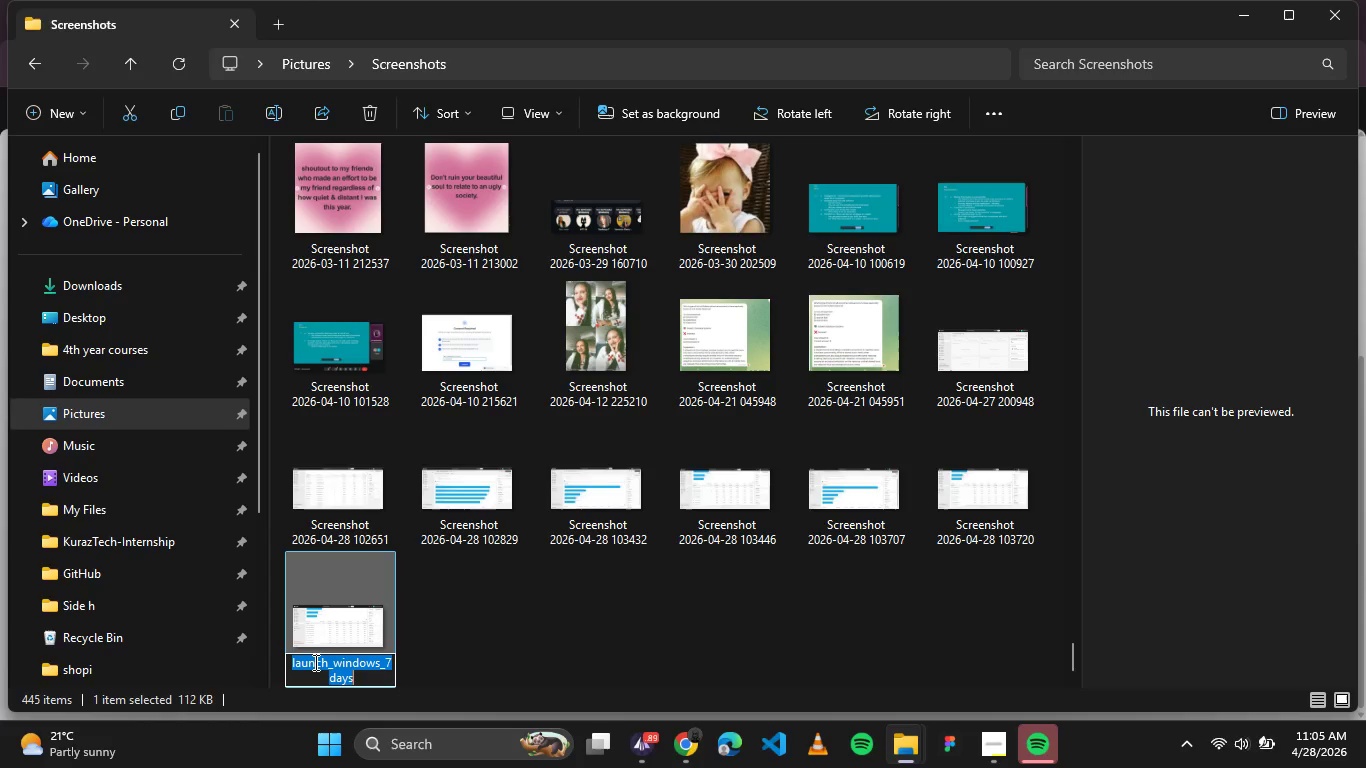 
wait(12.23)
 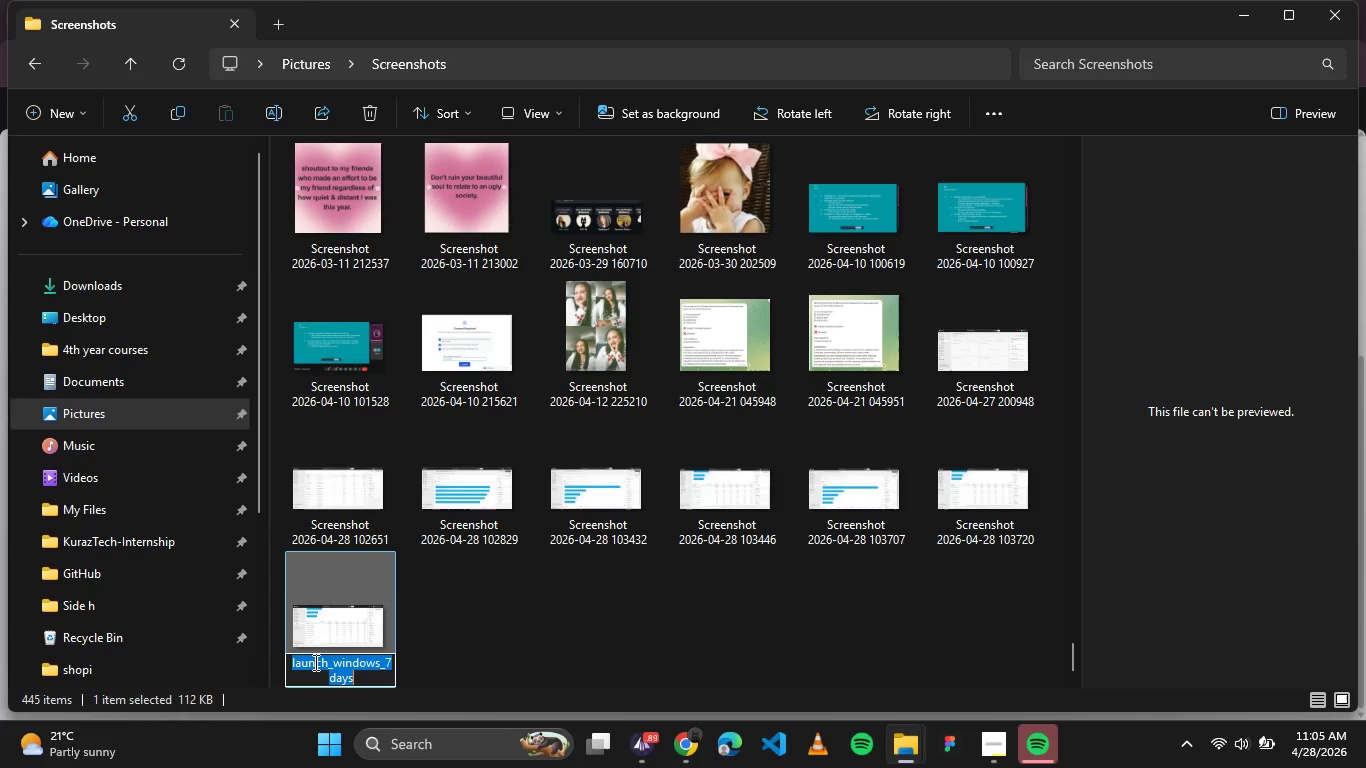 
left_click([336, 662])
 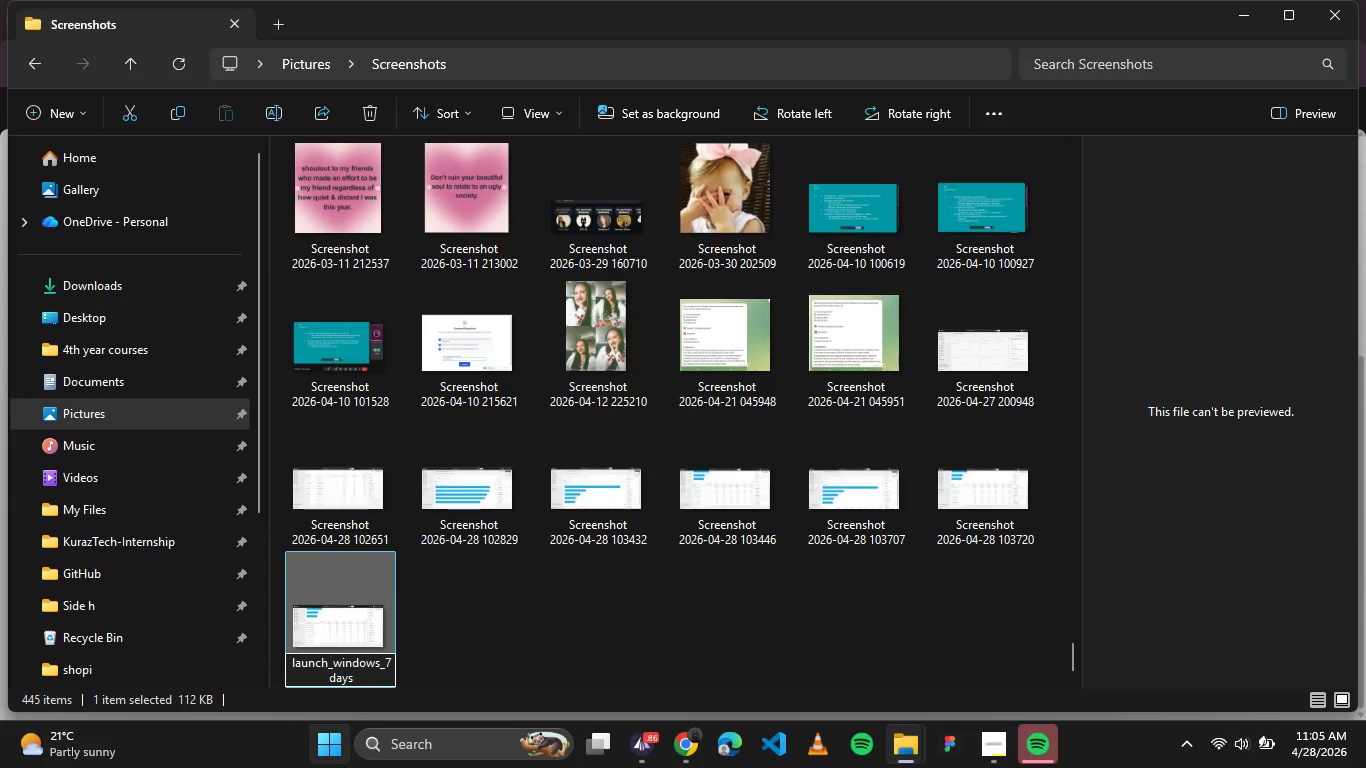 
key(ArrowLeft)
 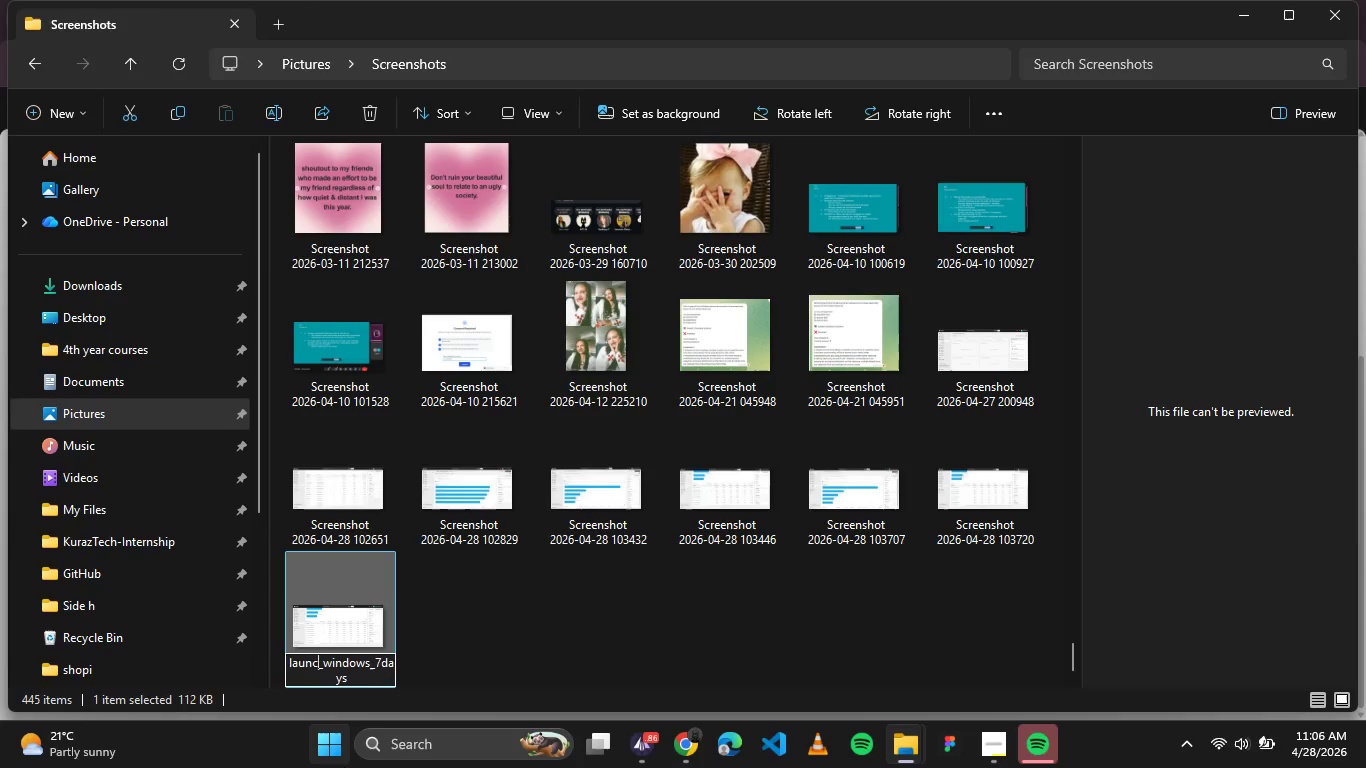 
key(Backspace)
 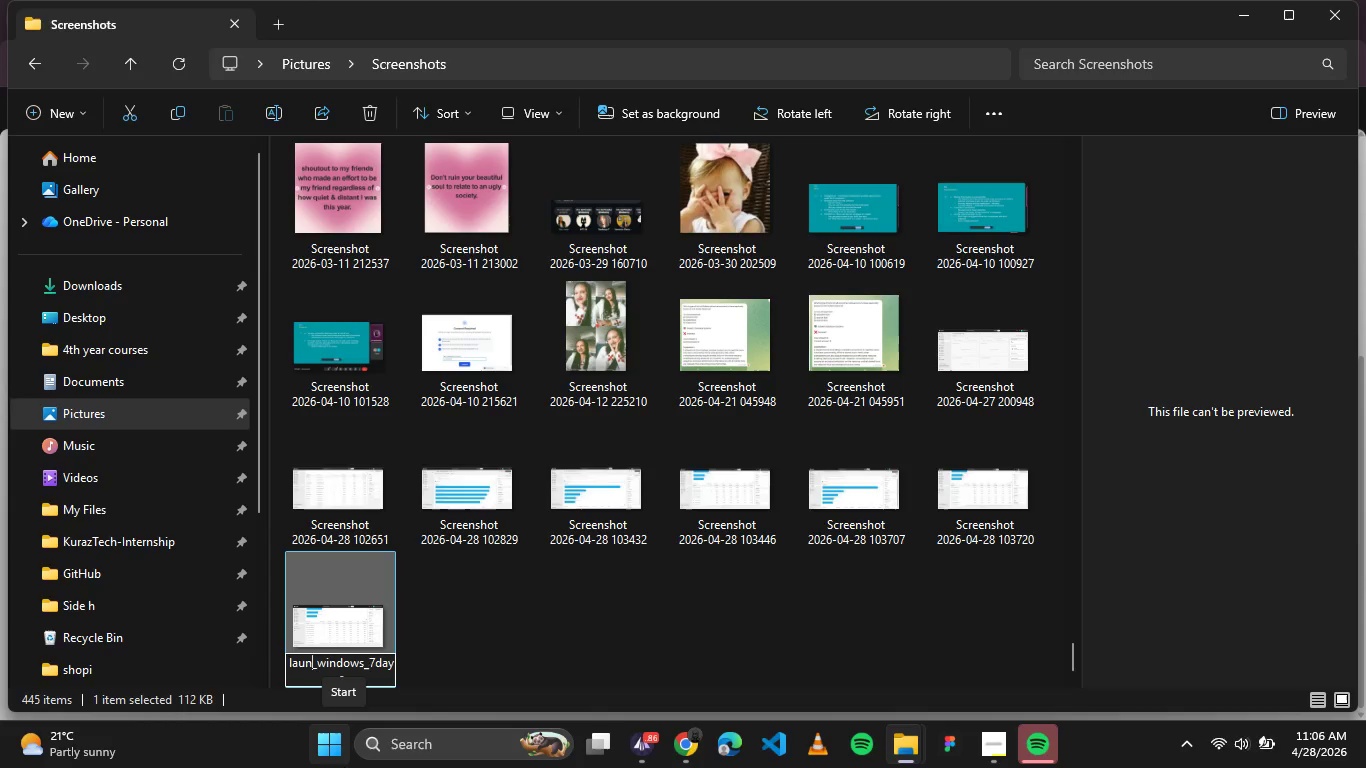 
key(Backspace)
 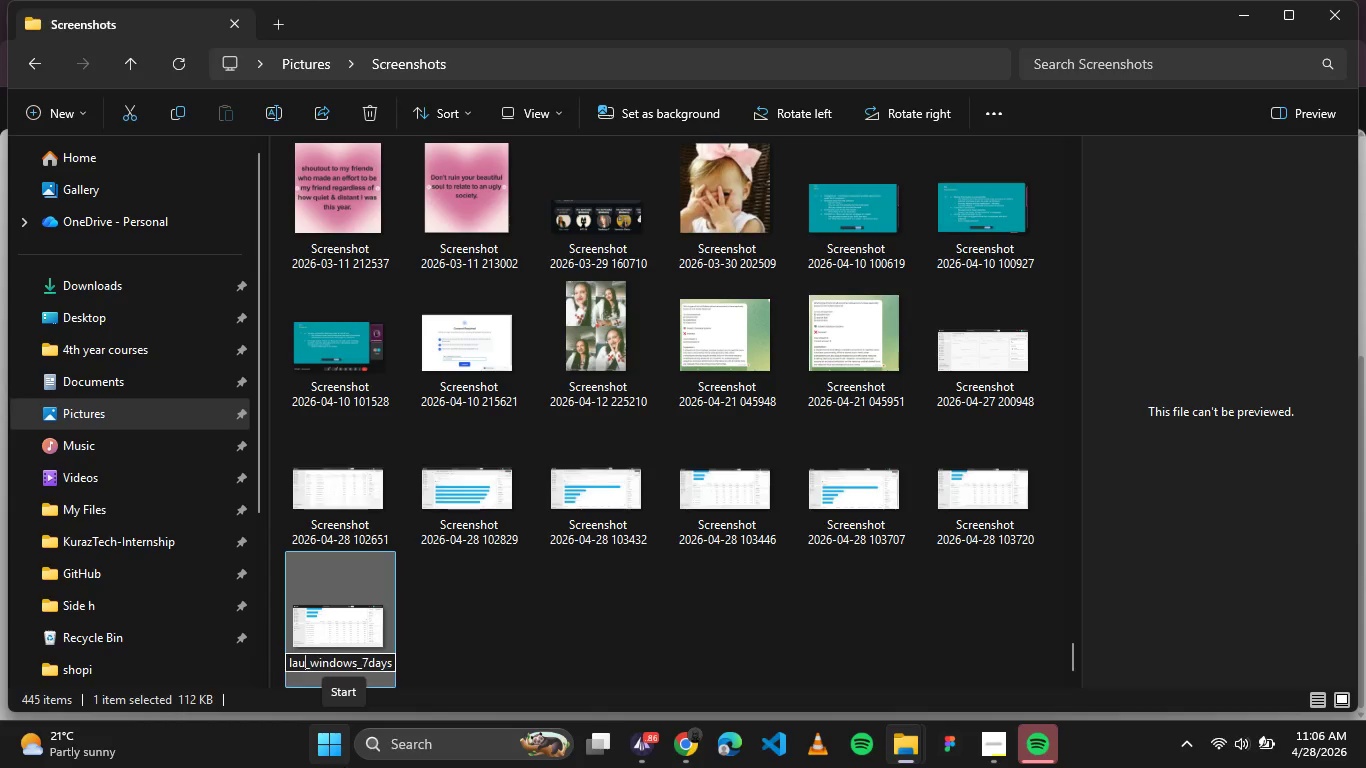 
key(Backspace)
 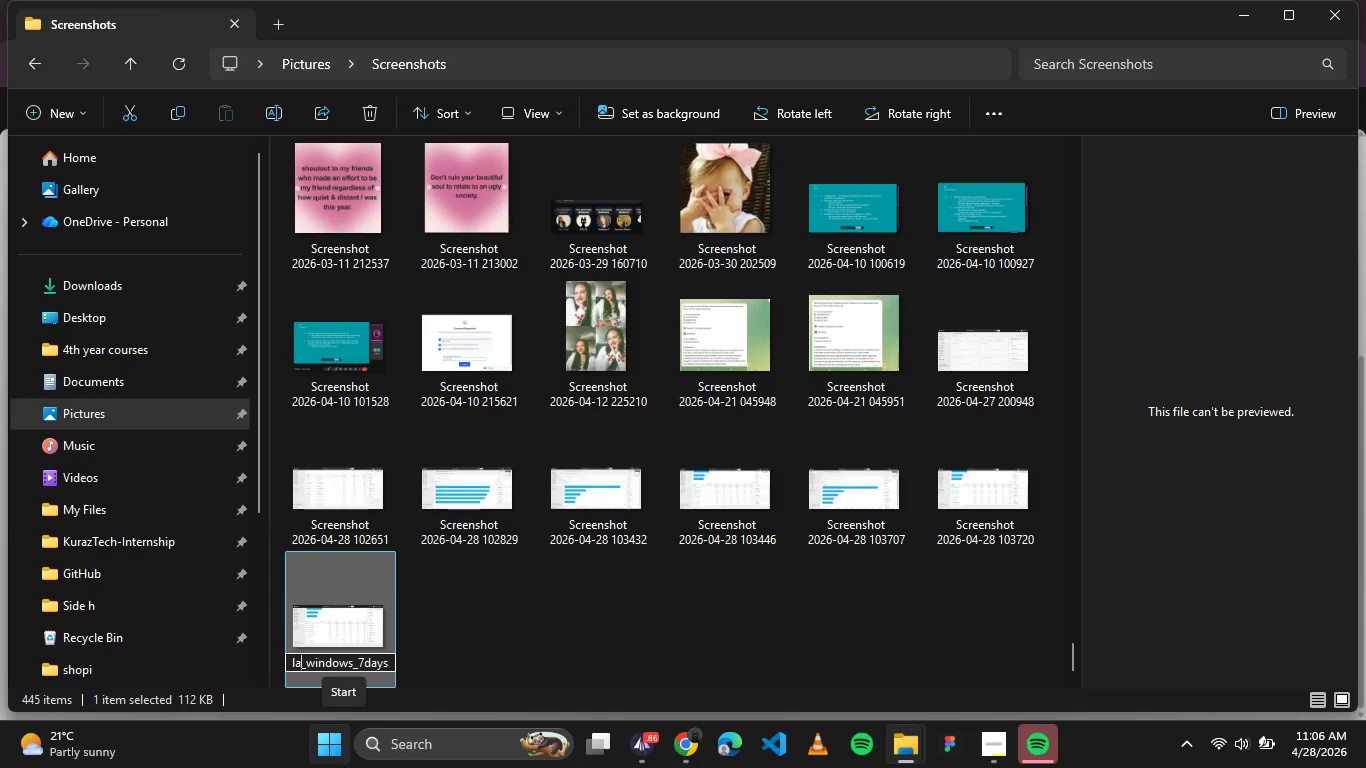 
key(Backspace)
 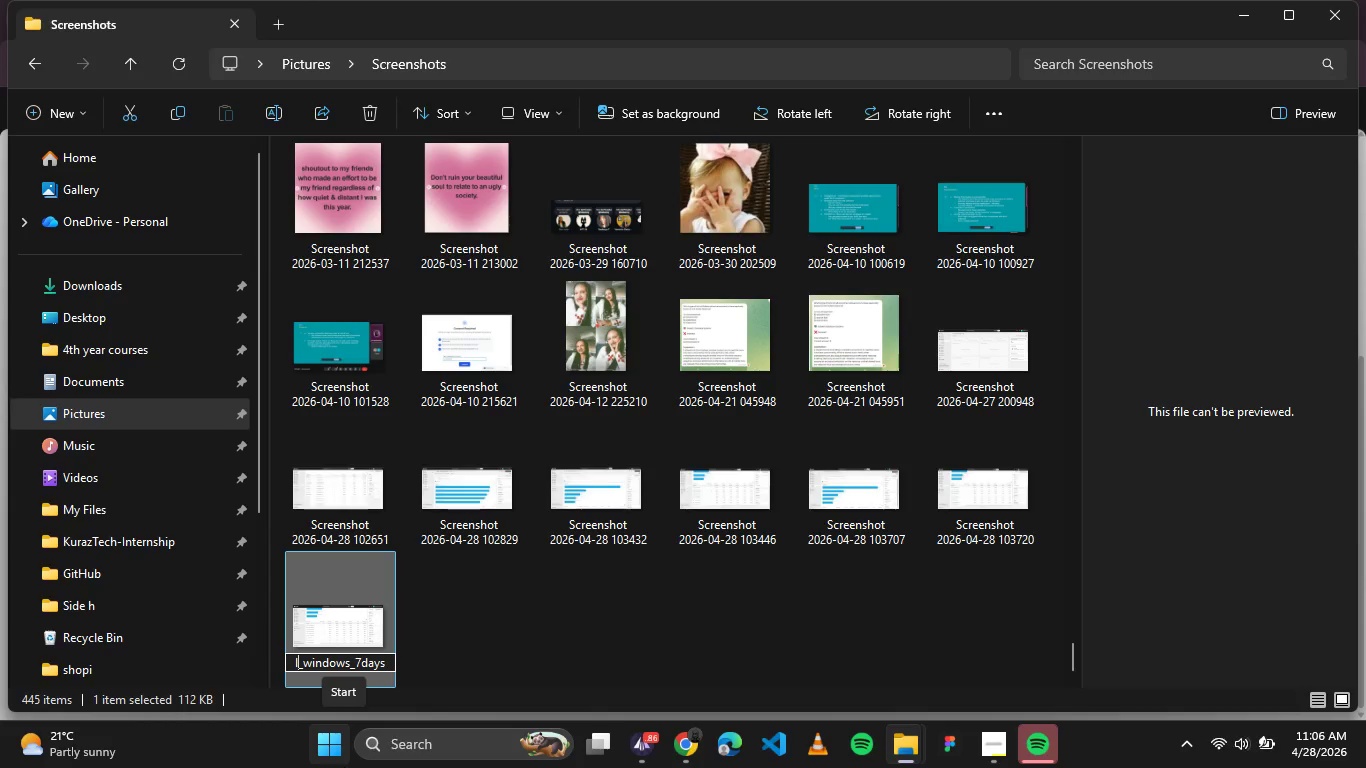 
key(Backspace)
 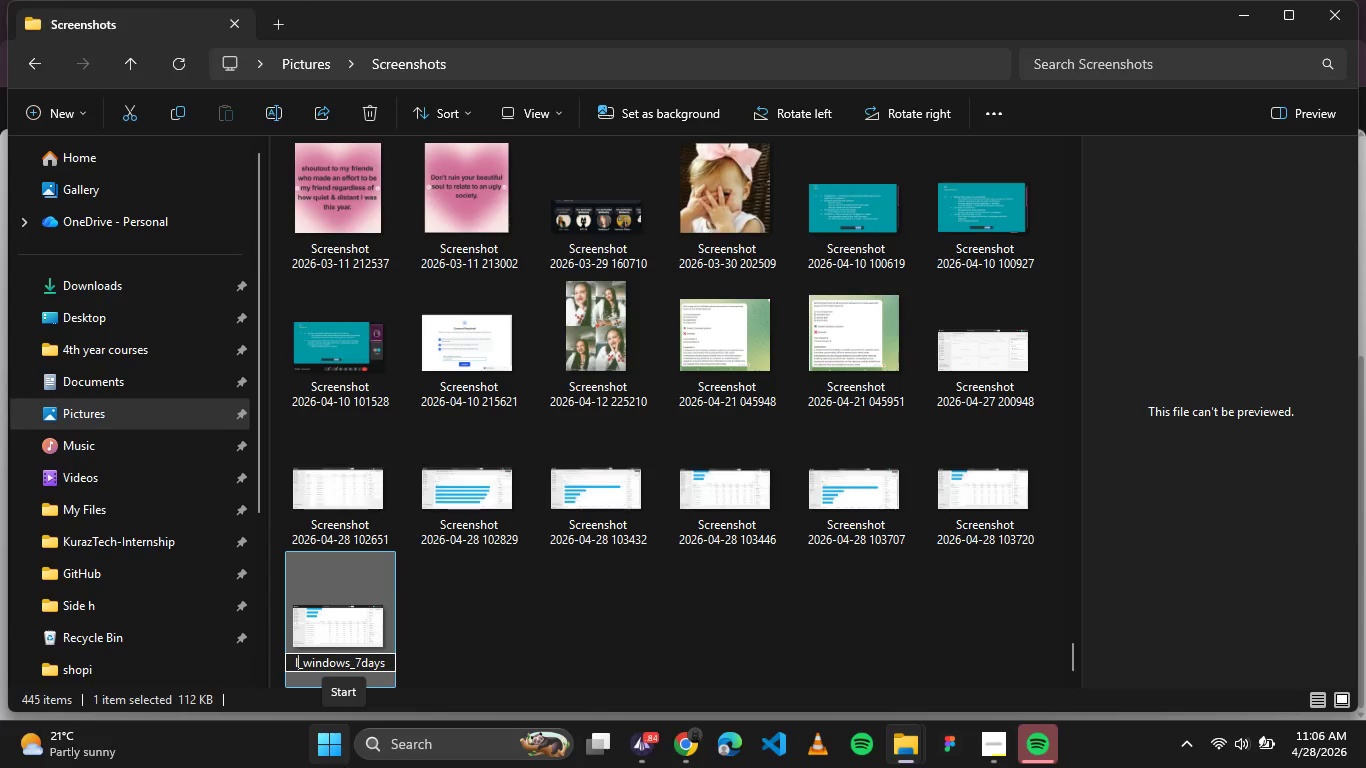 
wait(10.61)
 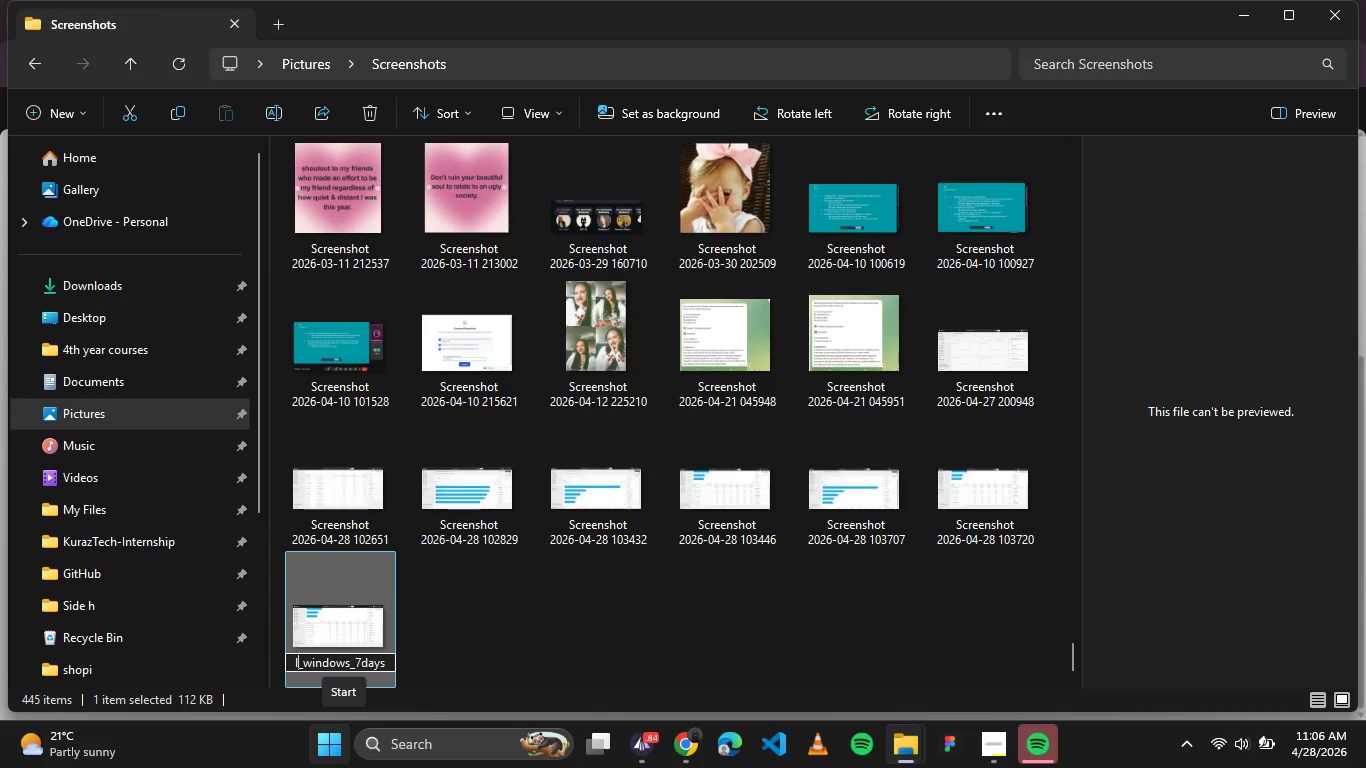 
type(pr)
key(Backspace)
key(Backspace)
key(Backspace)
type(product)
 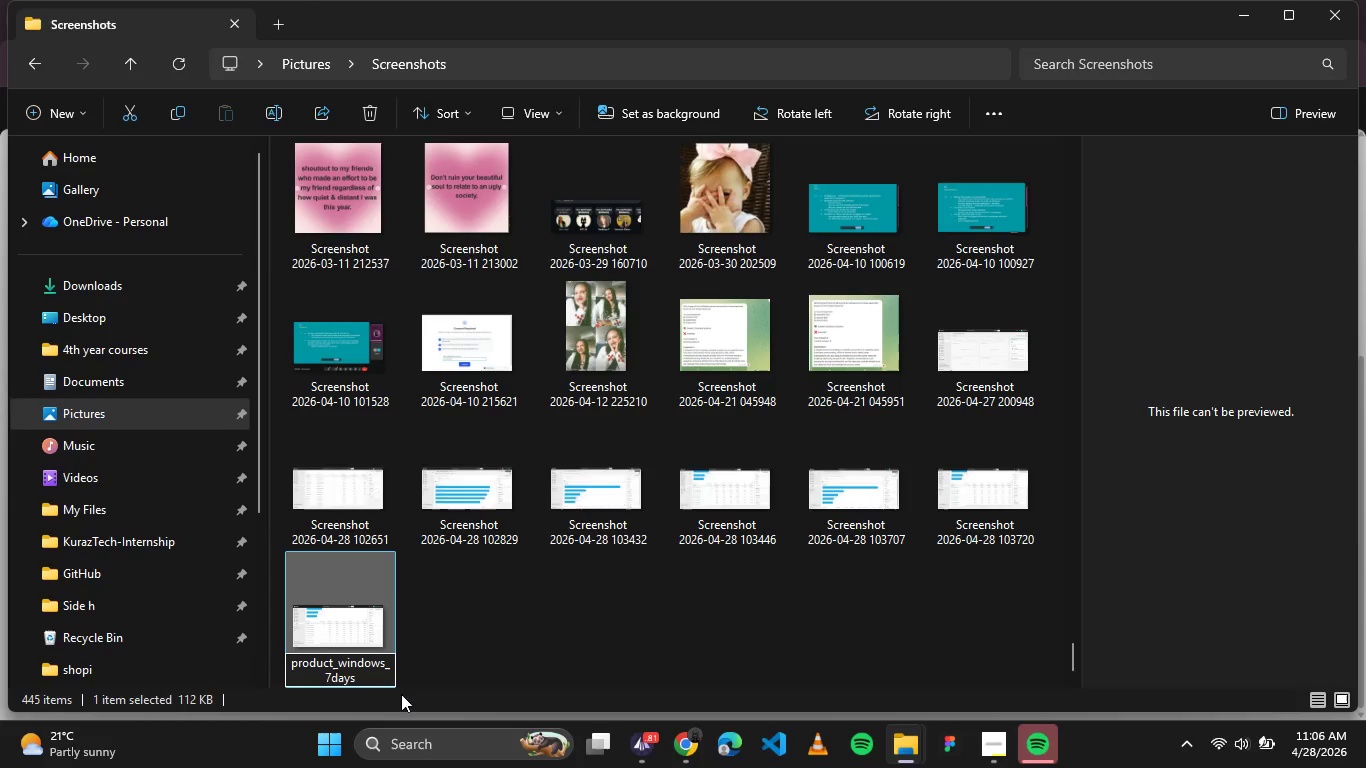 
double_click([369, 668])
 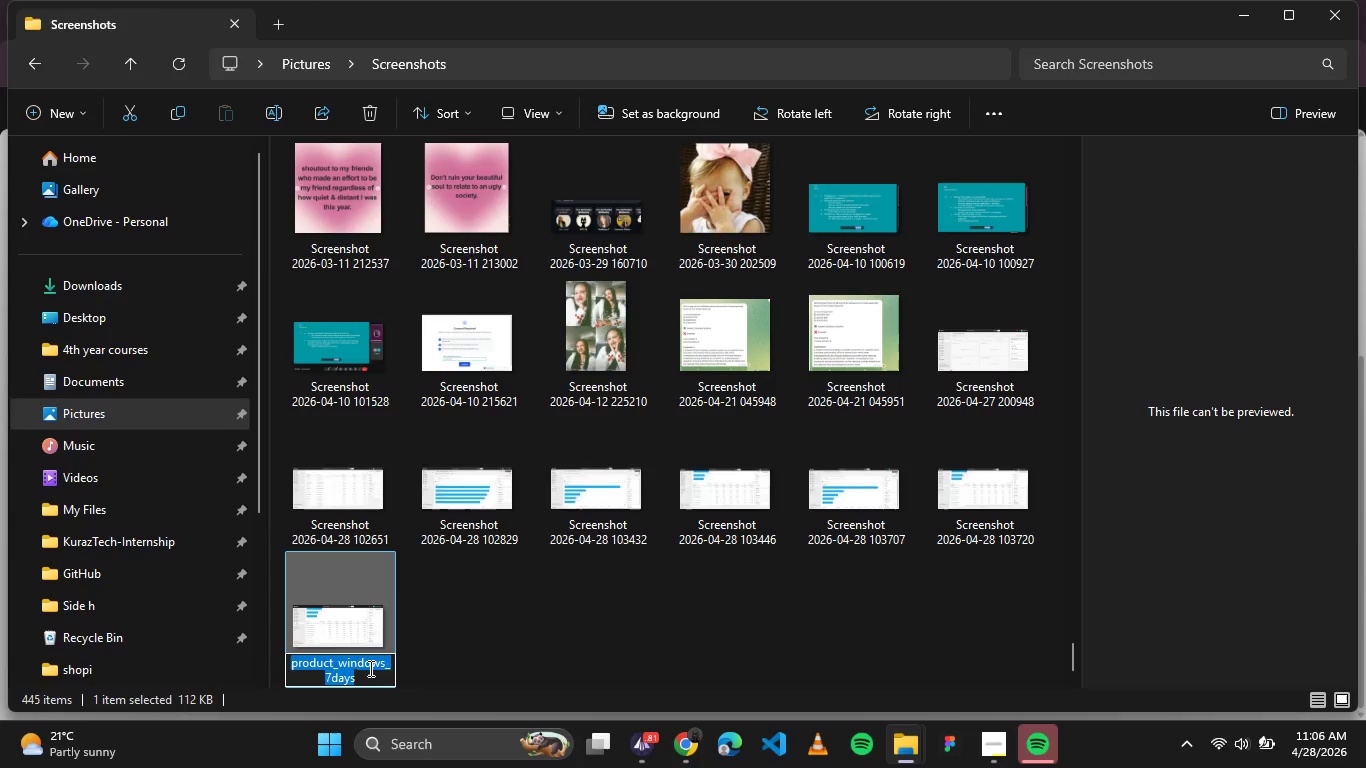 
left_click([369, 668])
 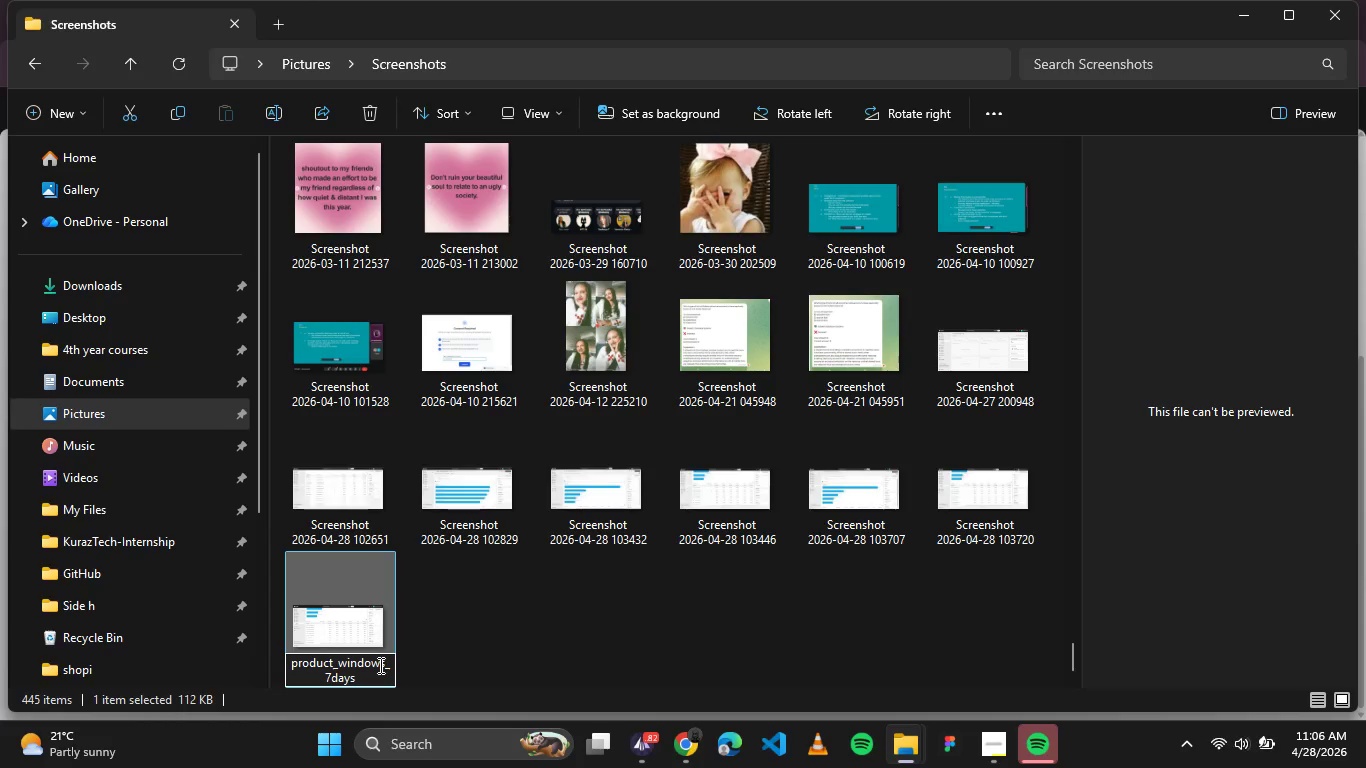 
left_click([379, 665])
 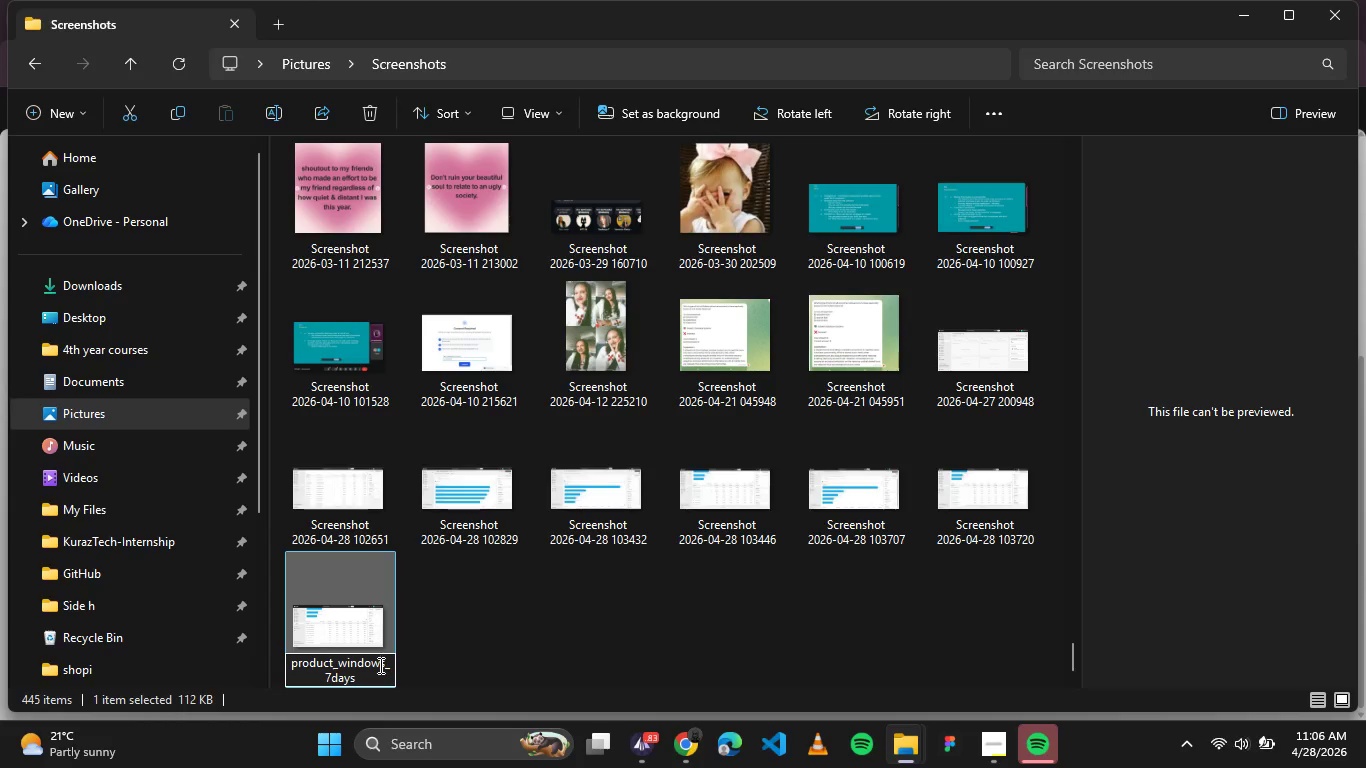 
key(ArrowRight)
 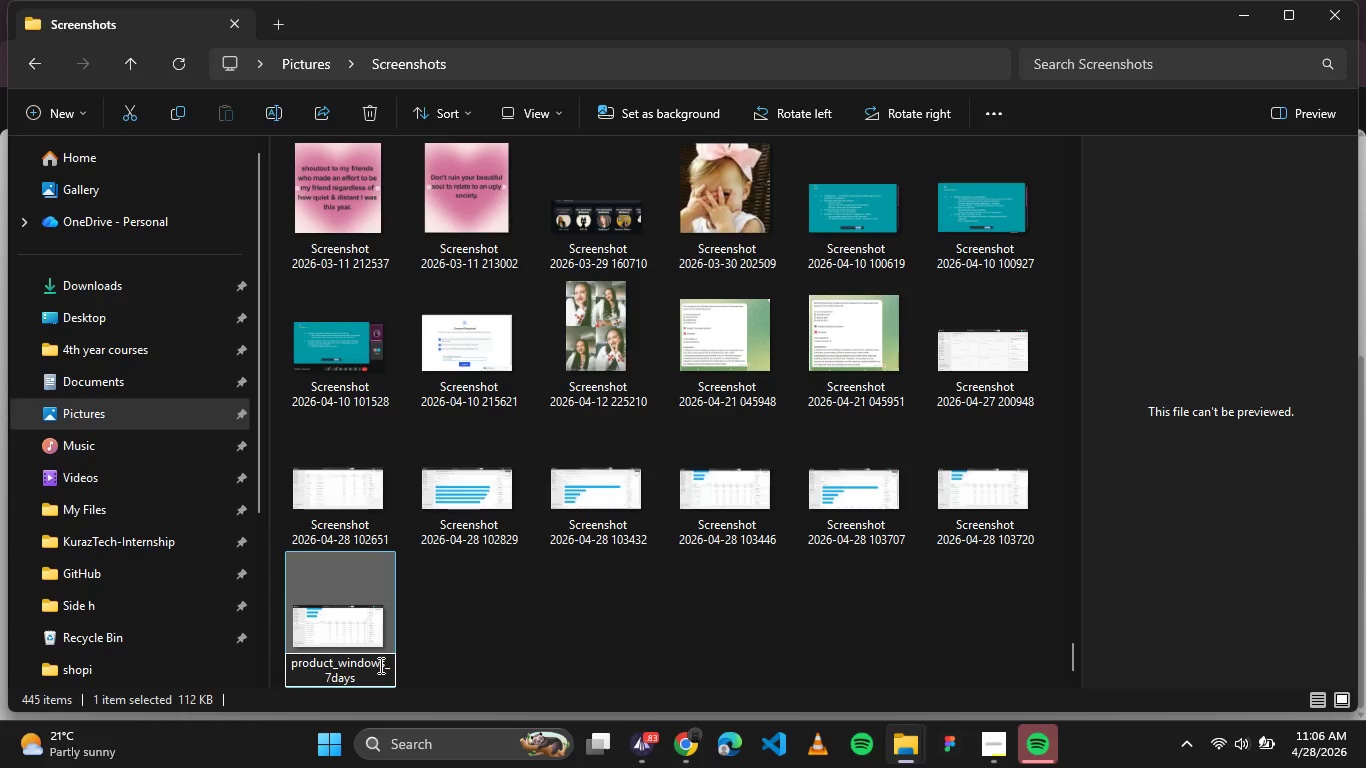 
key(Backspace)
key(Backspace)
key(Backspace)
key(Backspace)
key(Backspace)
key(Backspace)
key(Backspace)
type(sale)
 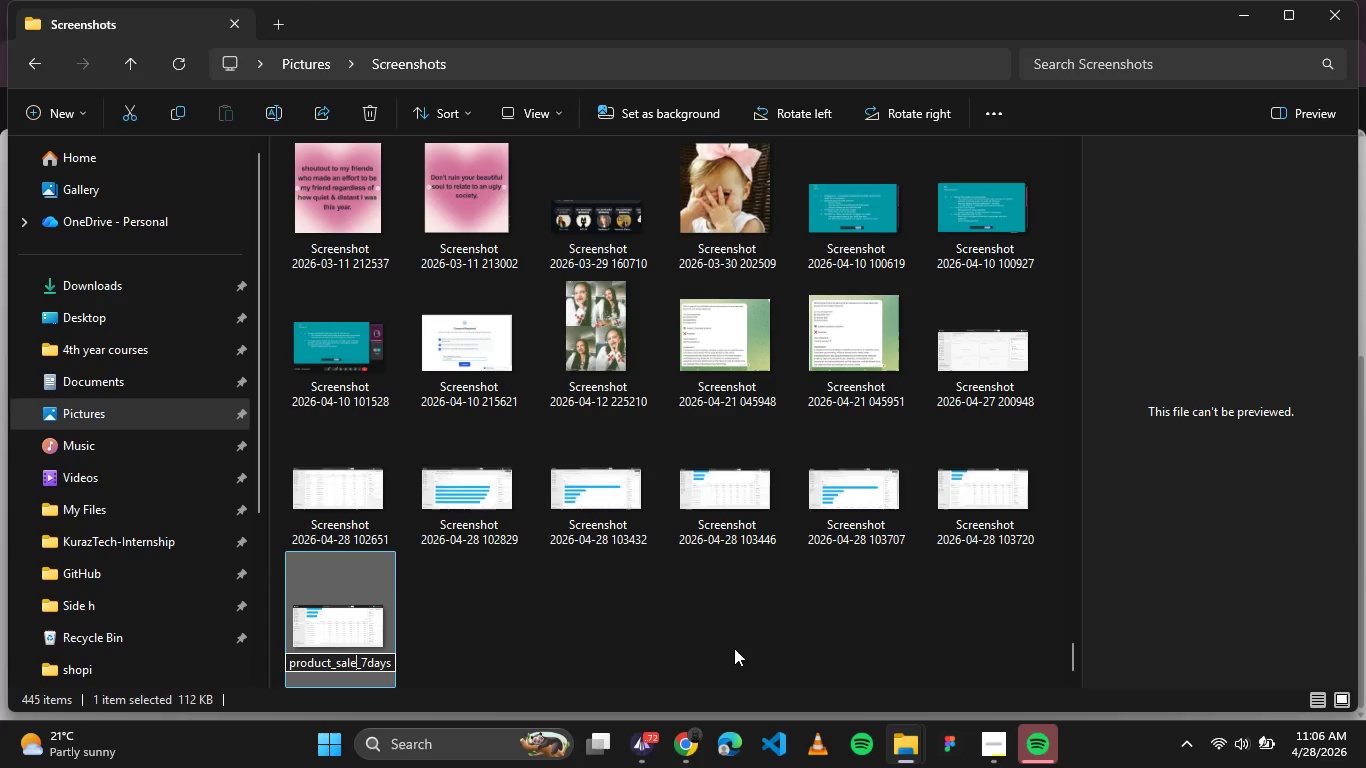 
left_click([734, 648])
 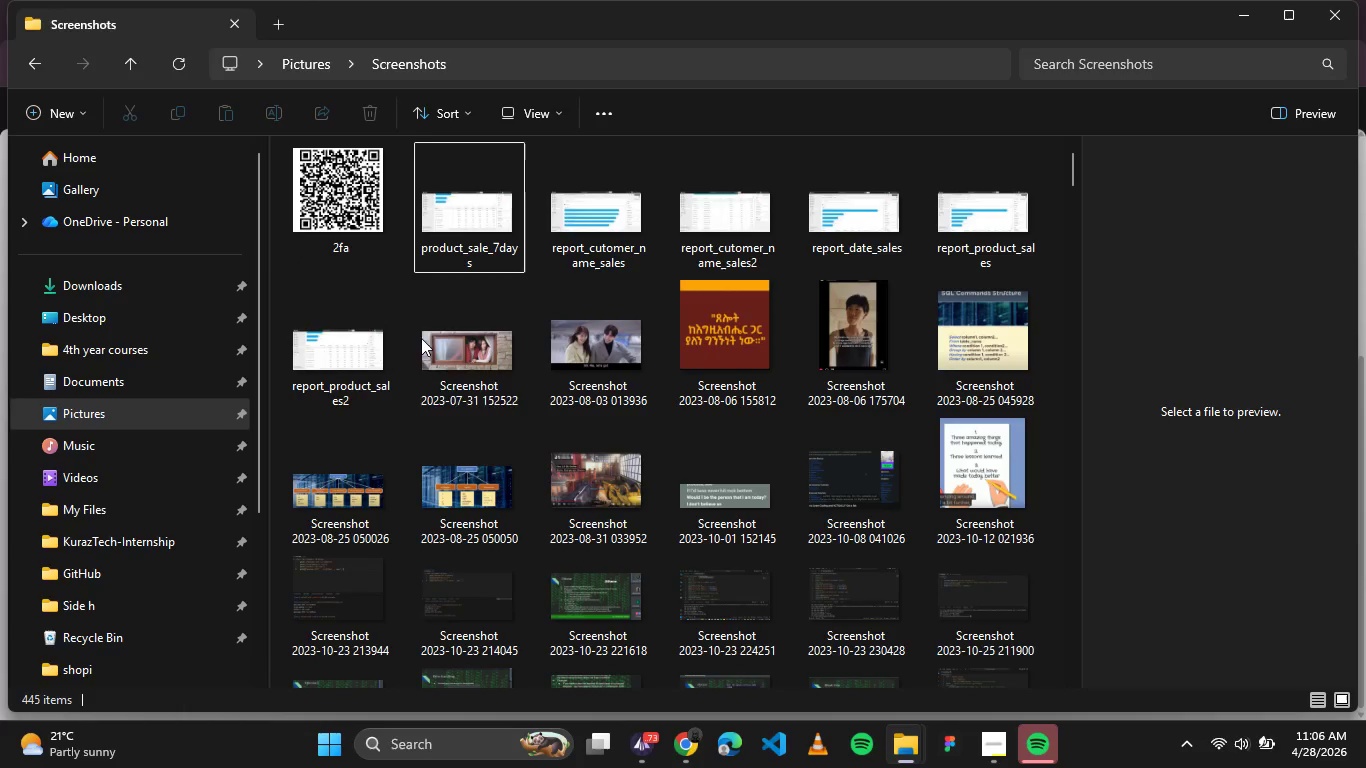 
wait(5.94)
 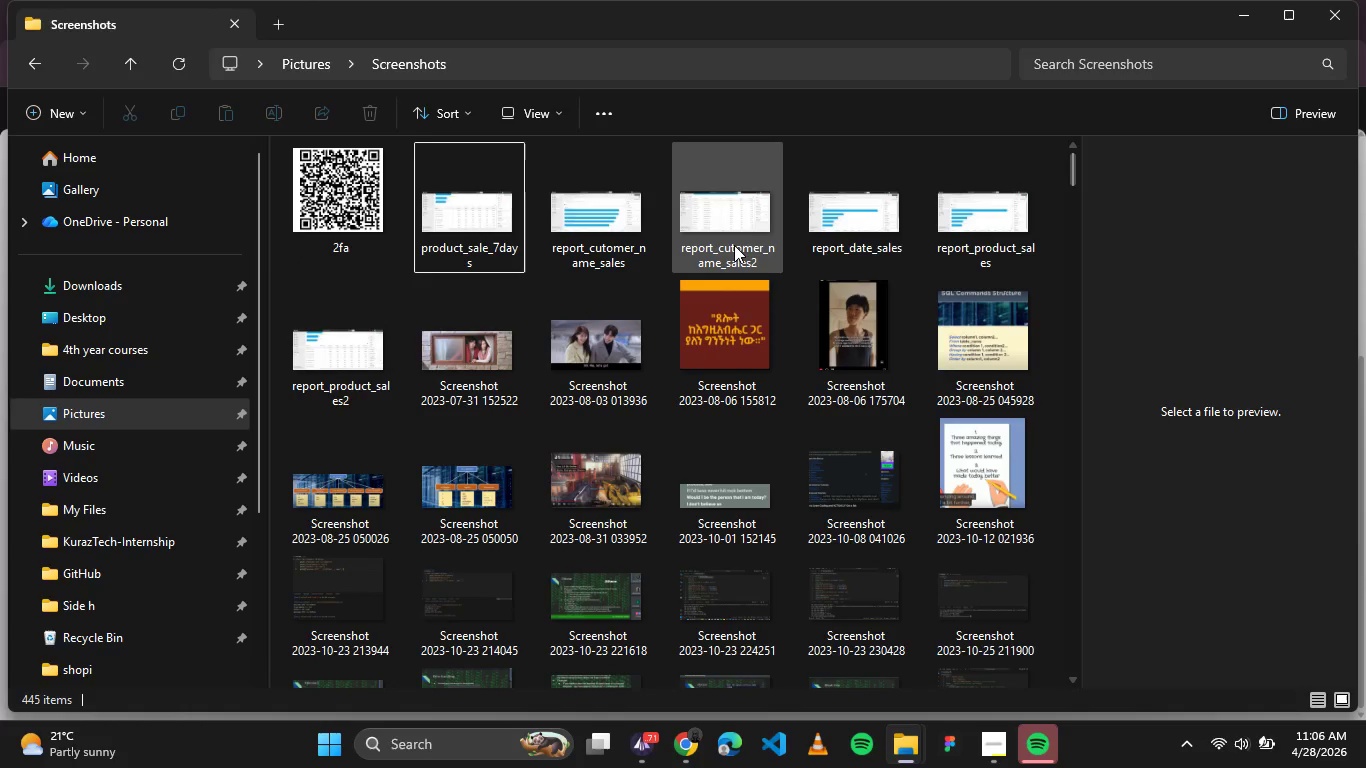 
left_click([866, 243])
 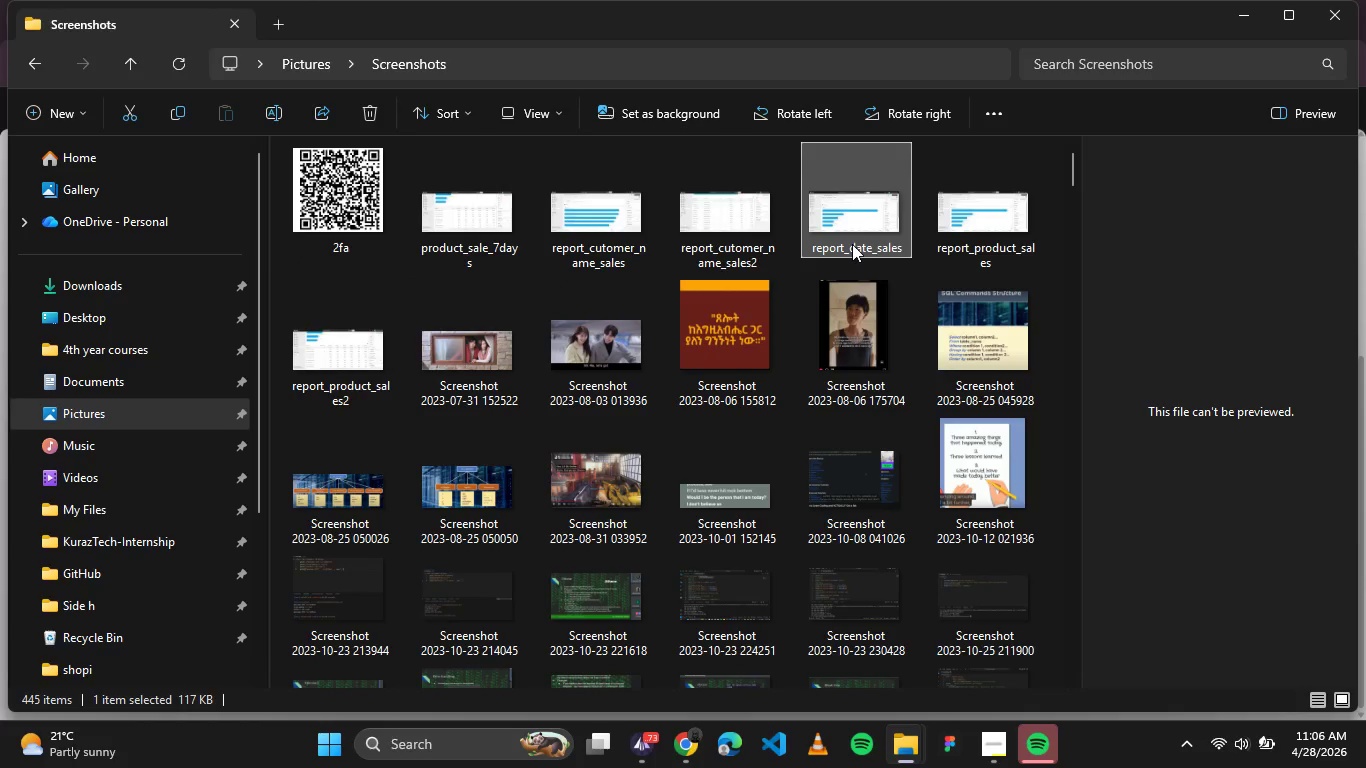 
left_click([852, 244])
 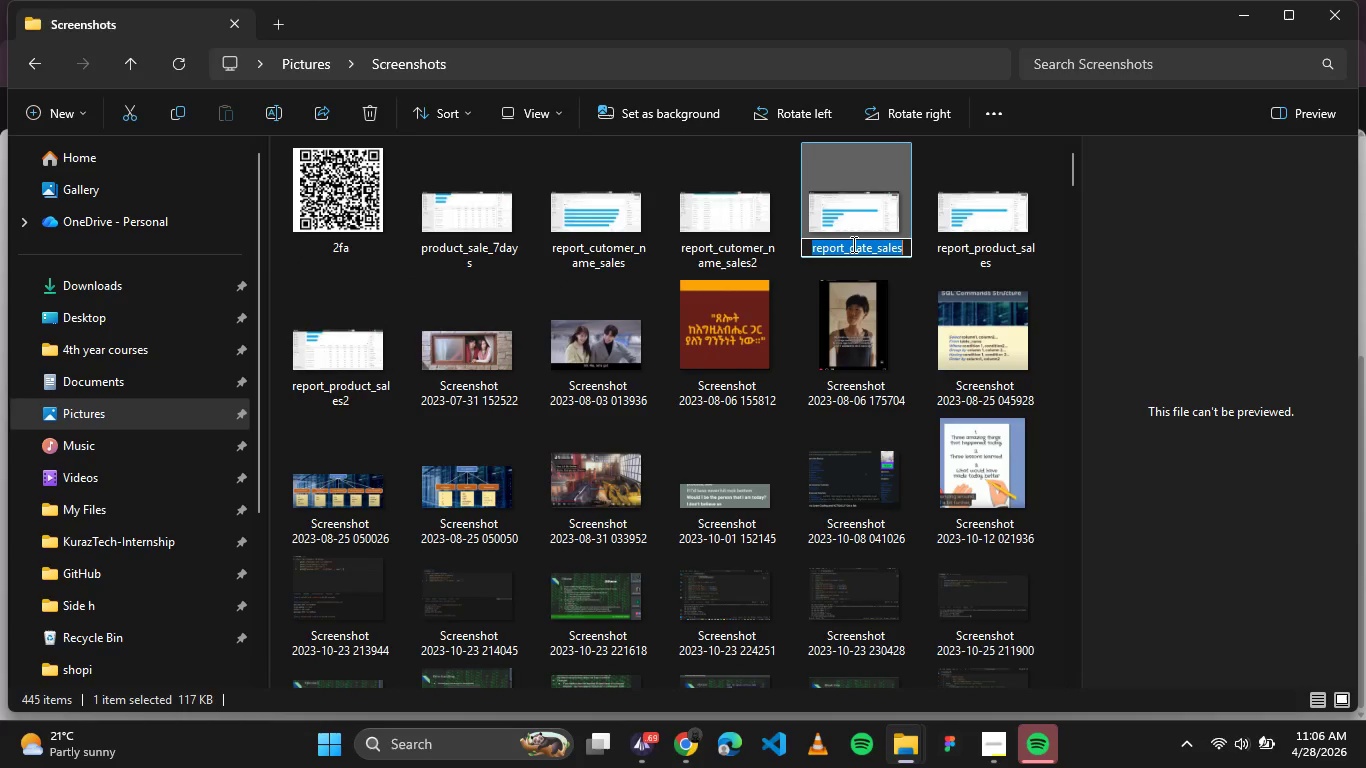 
hold_key(key=ControlLeft, duration=0.55)
 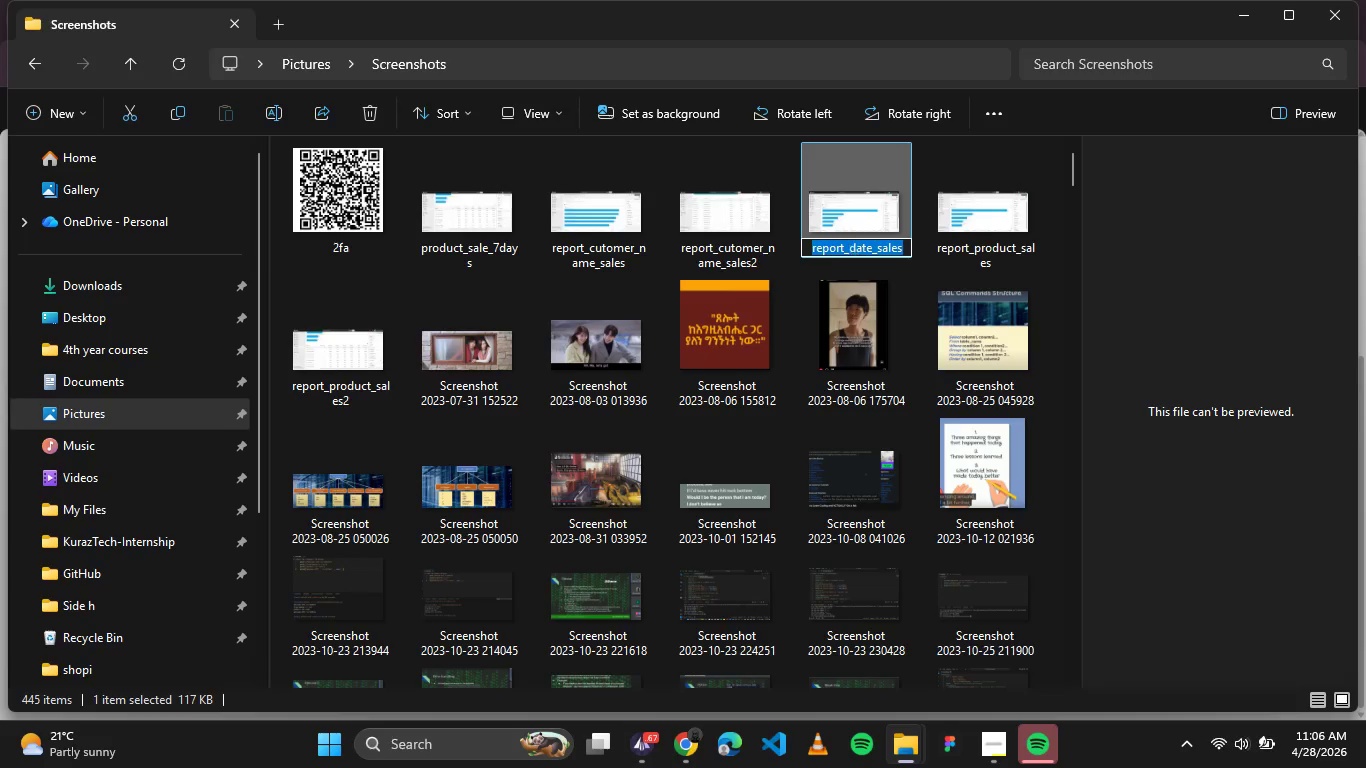 
type(productsale7days2)
 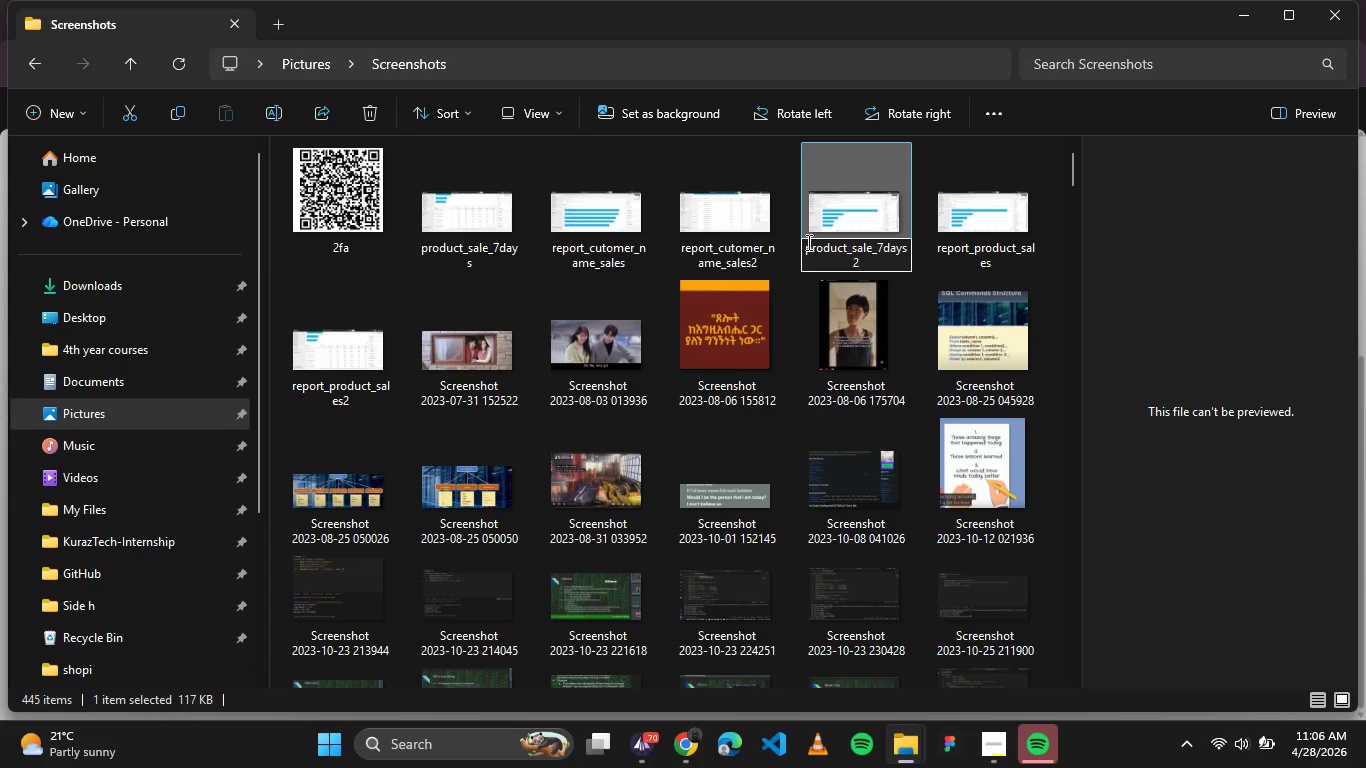 
hold_key(key=Minus, duration=3.03)
 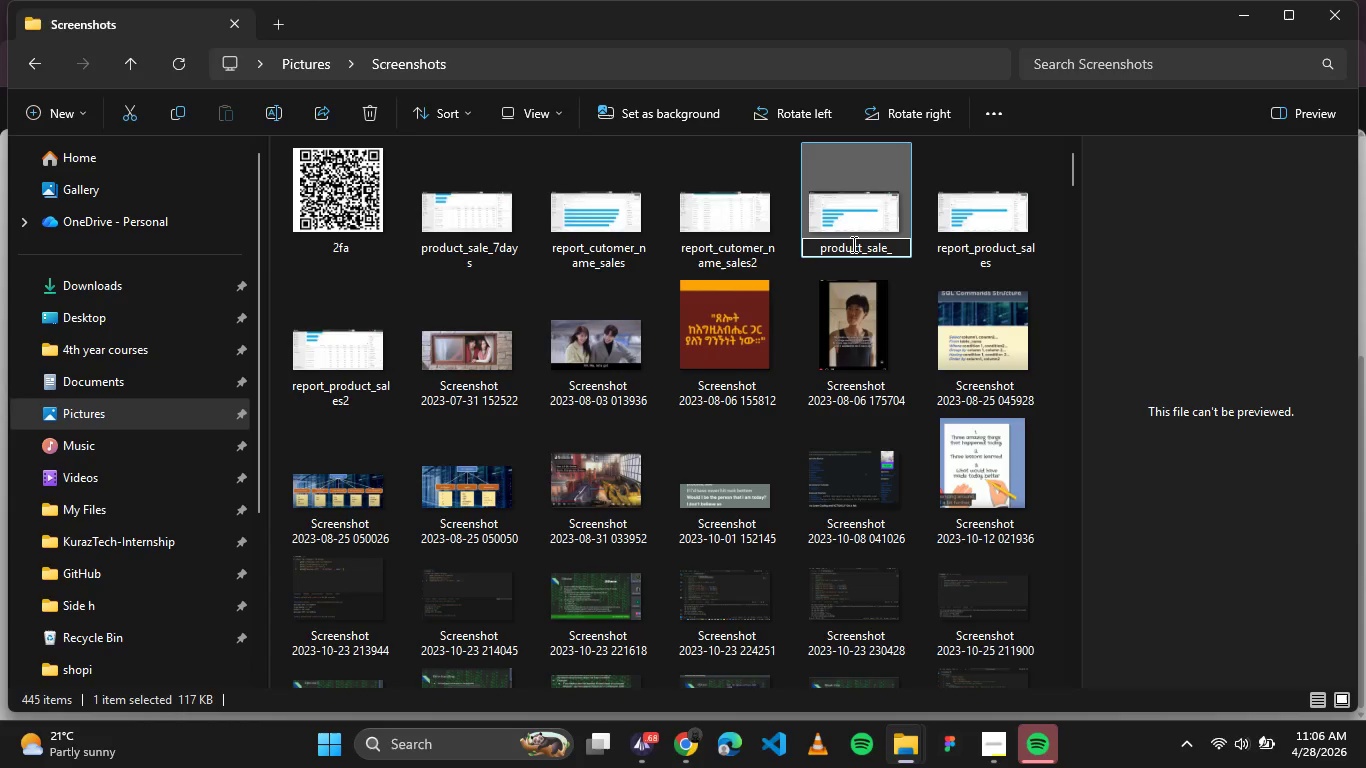 
left_click([718, 238])
 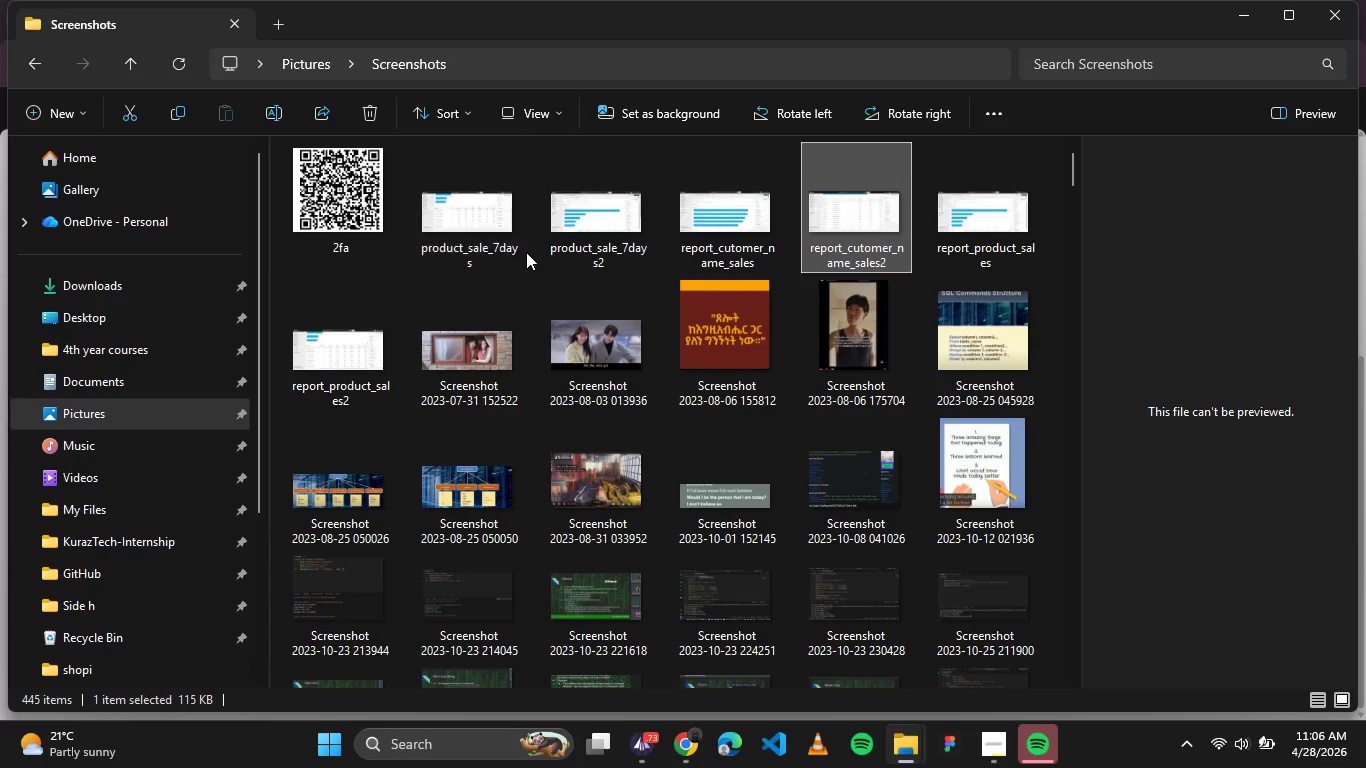 
left_click([504, 250])
 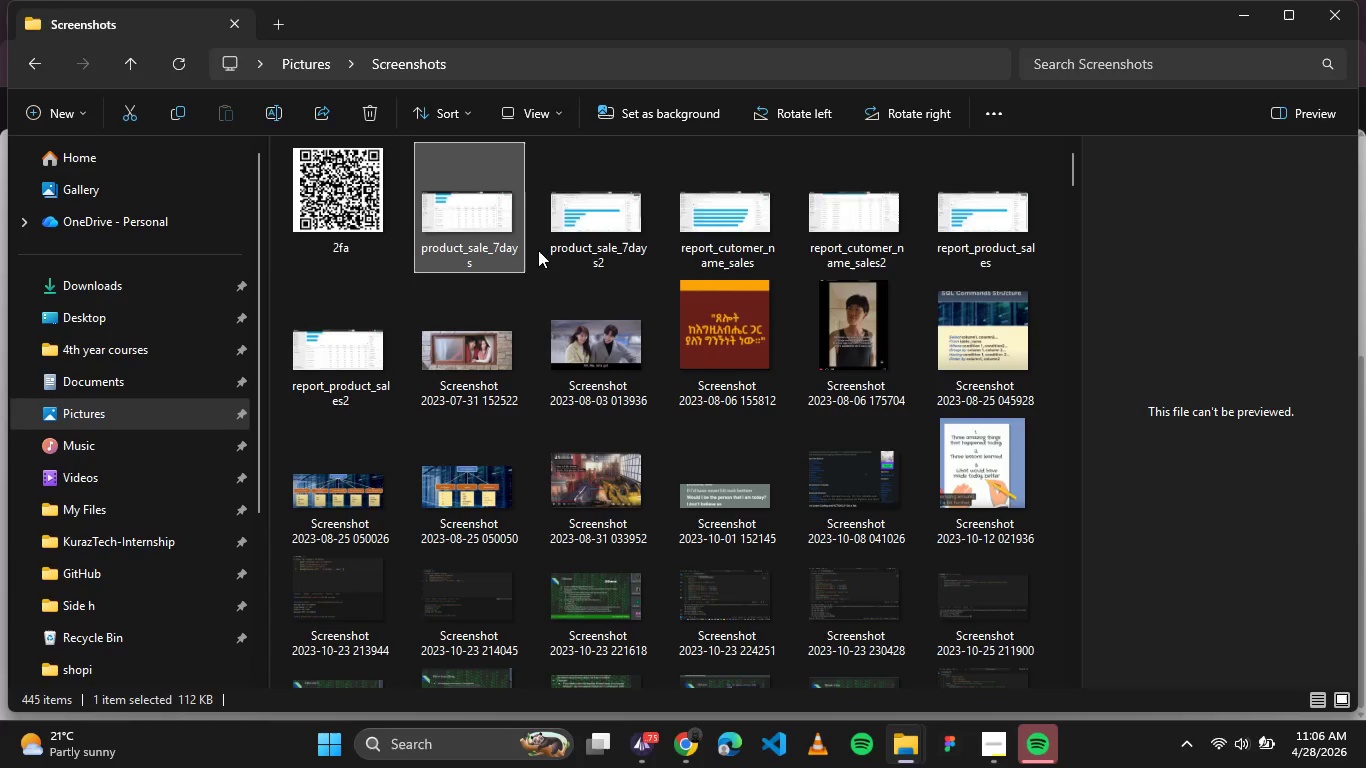 
hold_key(key=ControlLeft, duration=3.53)
left_click([569, 246])
 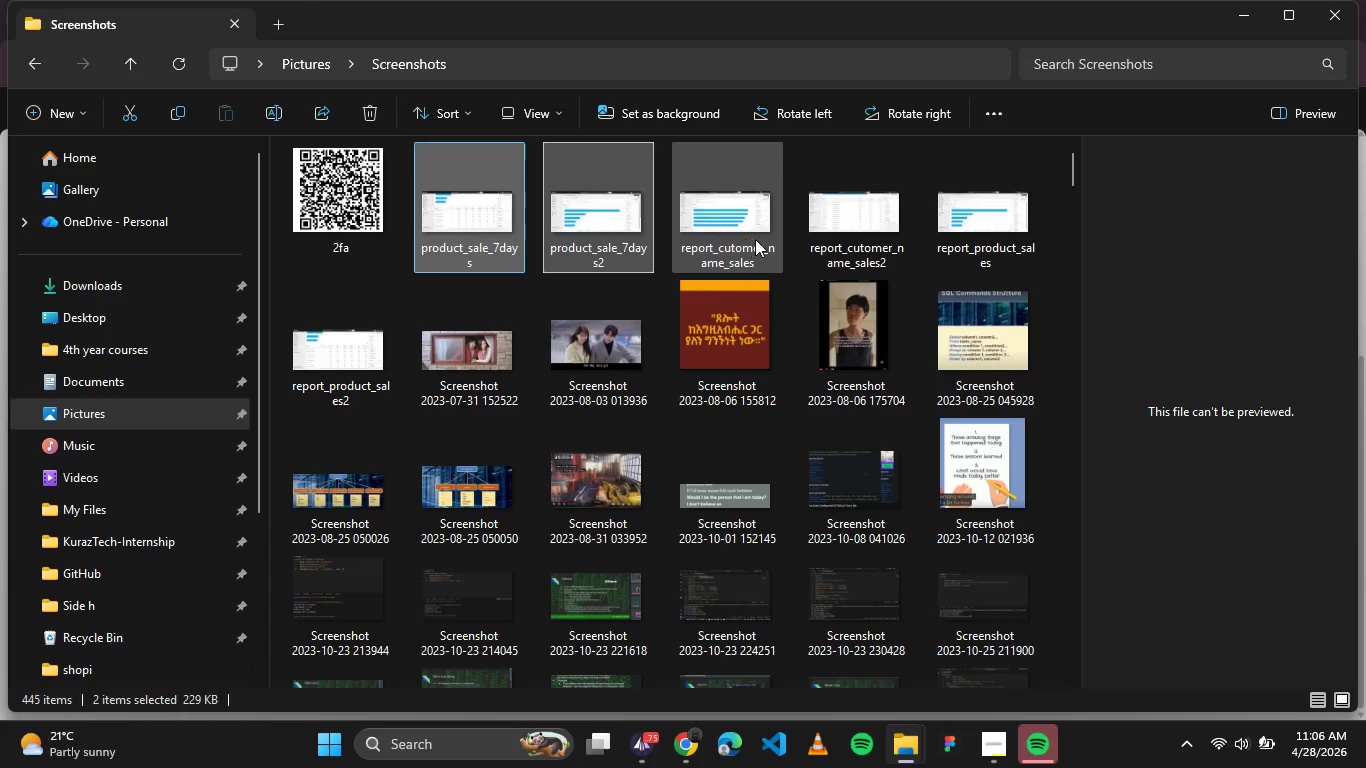 
left_click([755, 239])
 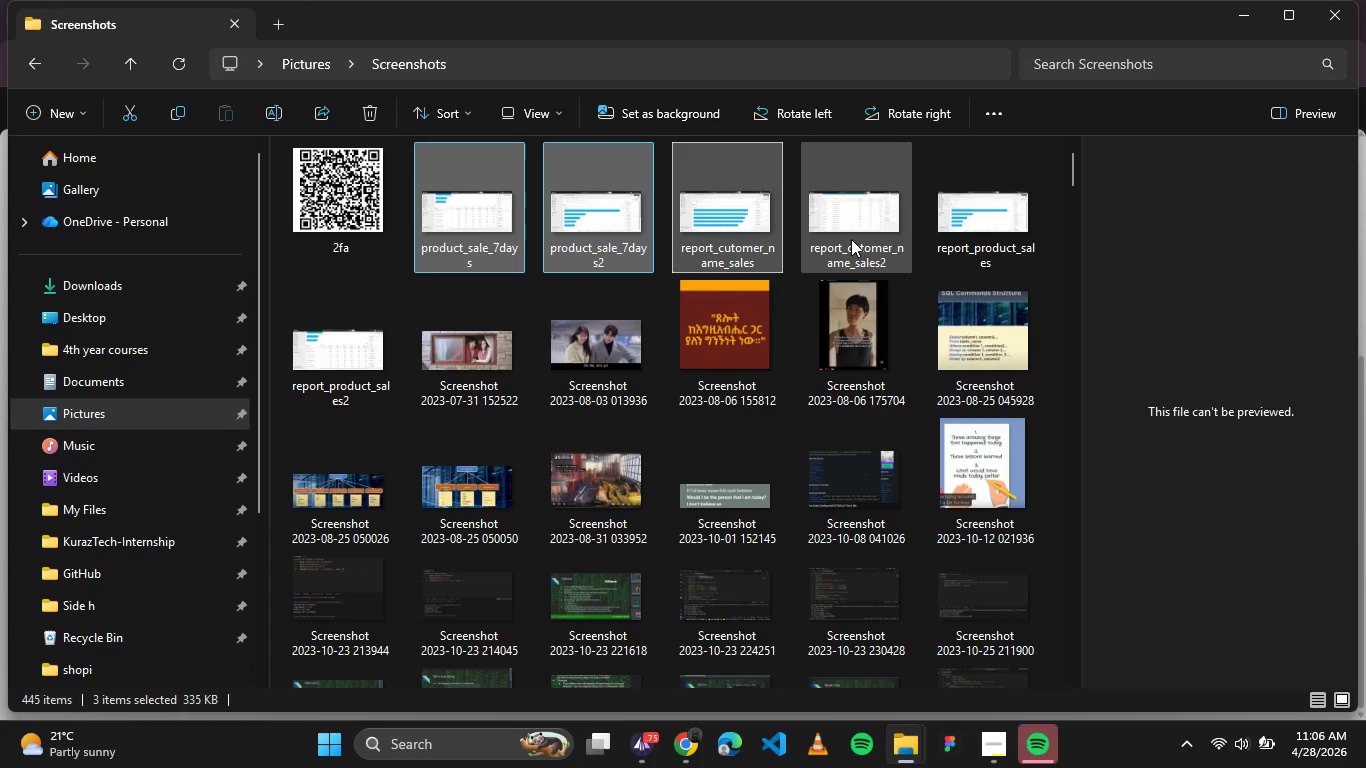 
left_click([851, 239])
 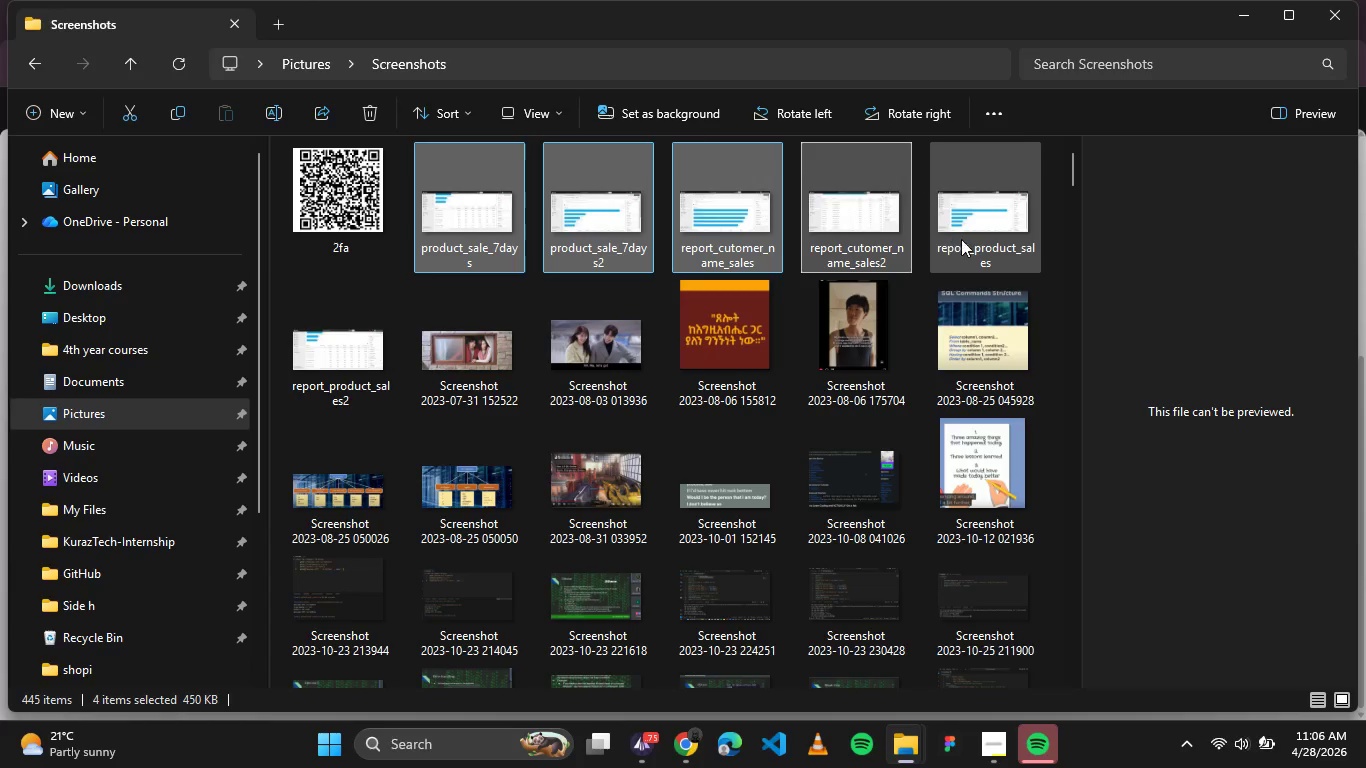 
left_click([961, 239])
 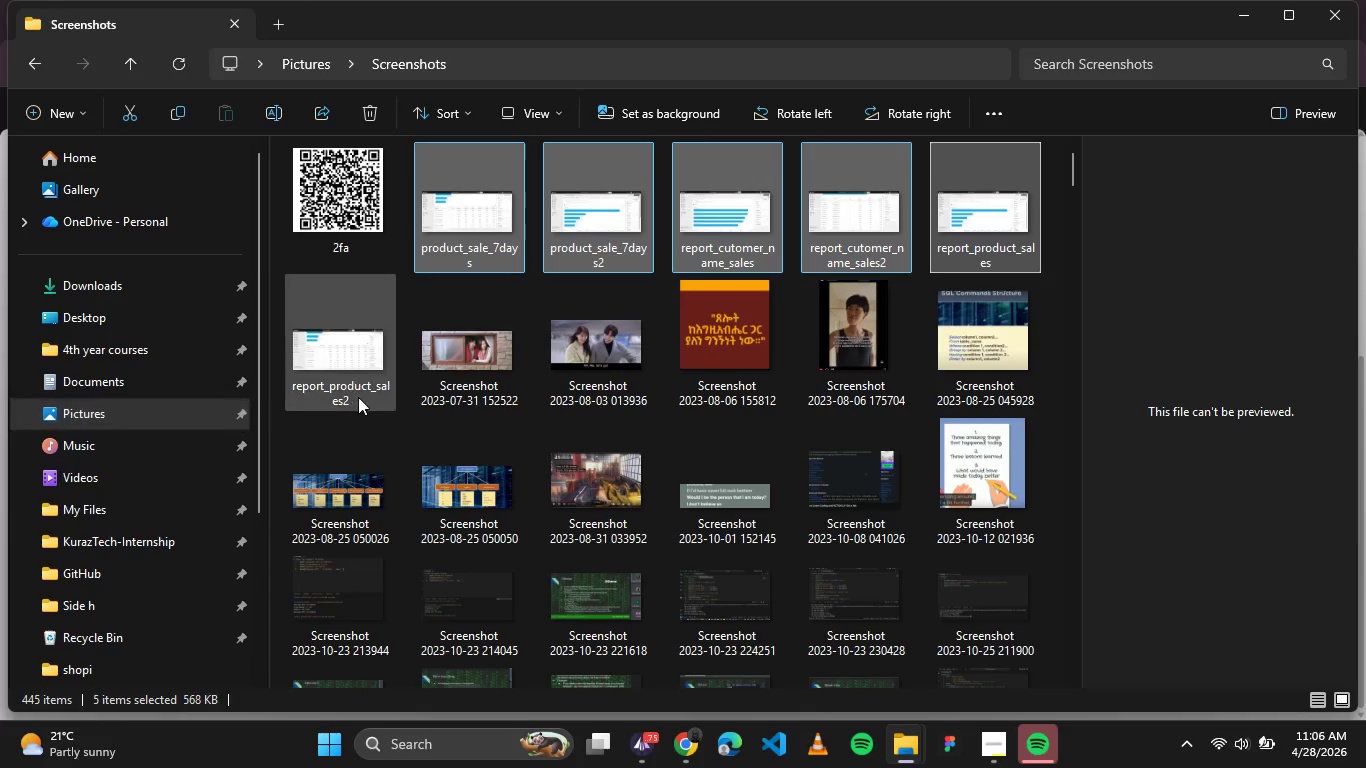 
left_click([380, 388])
 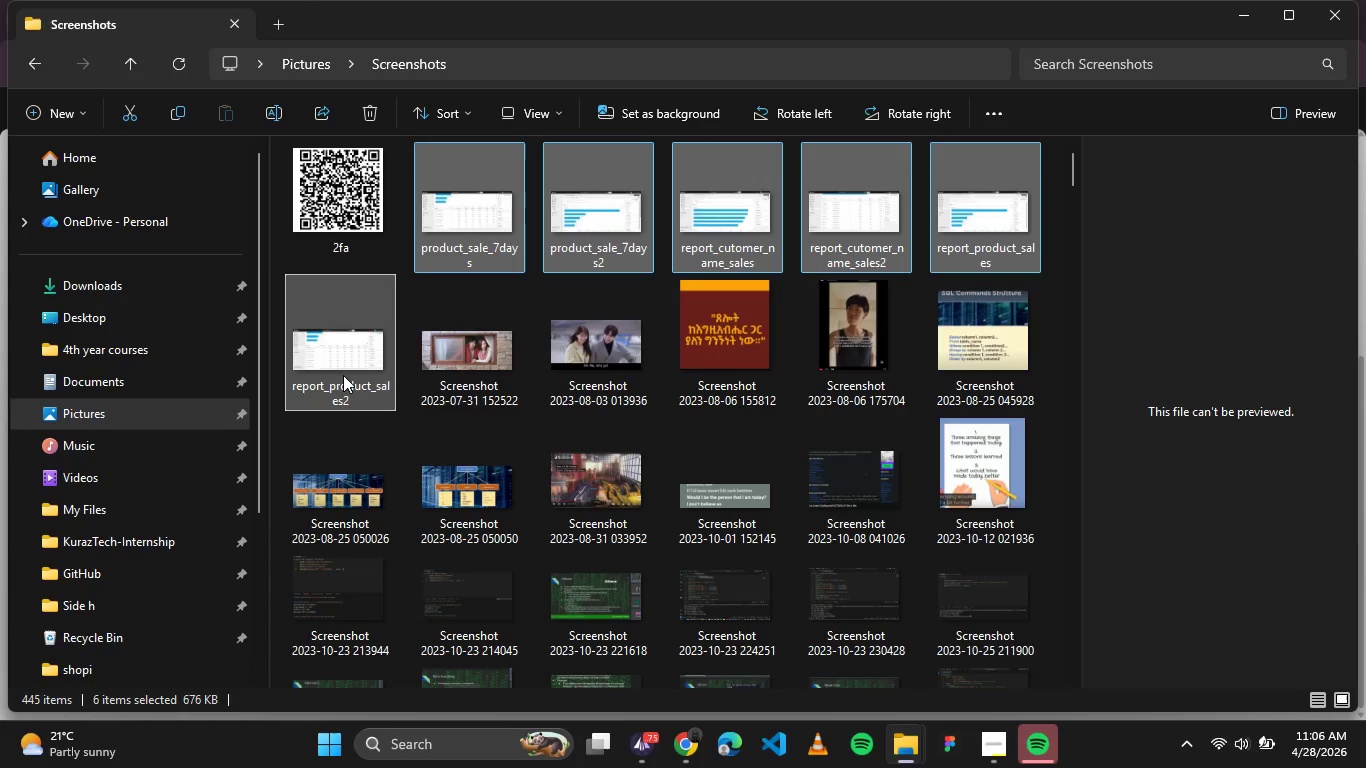 
right_click([343, 375])
 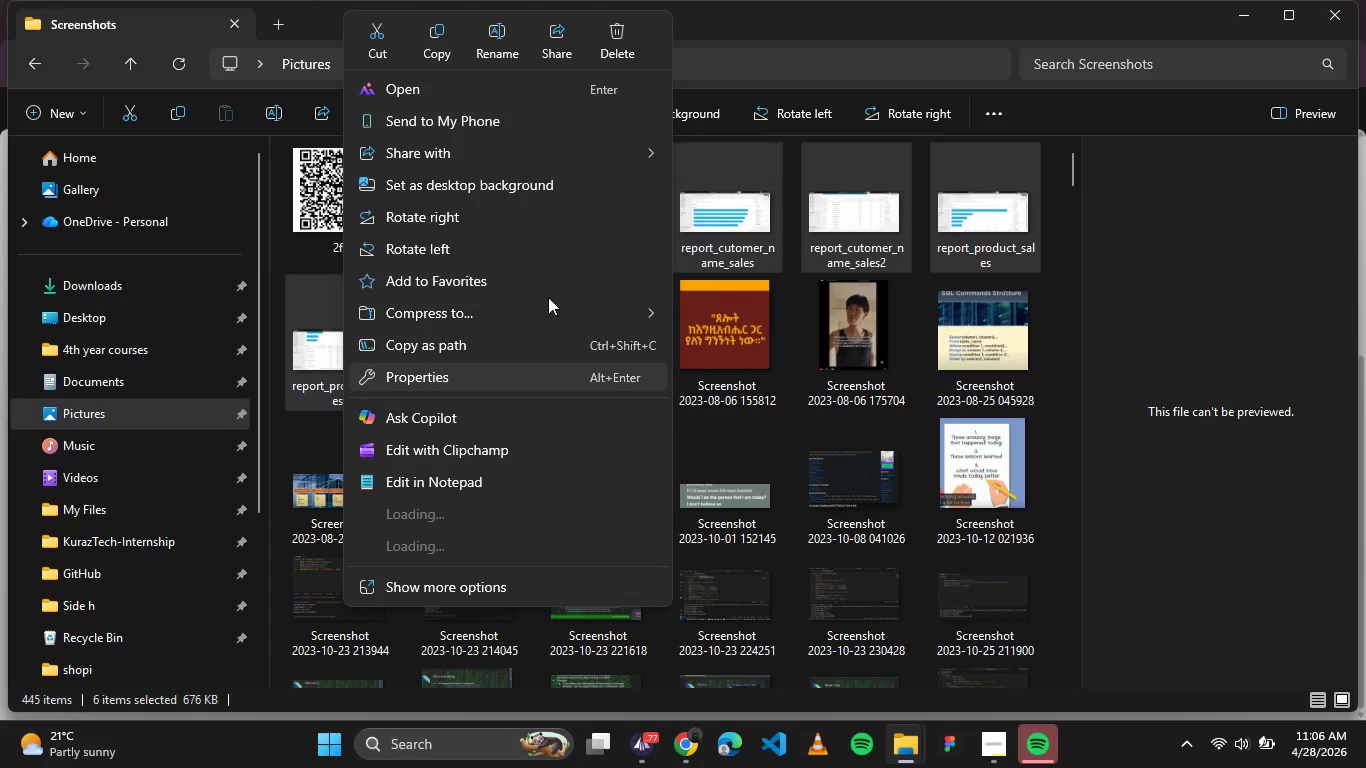 
left_click([621, 306])
 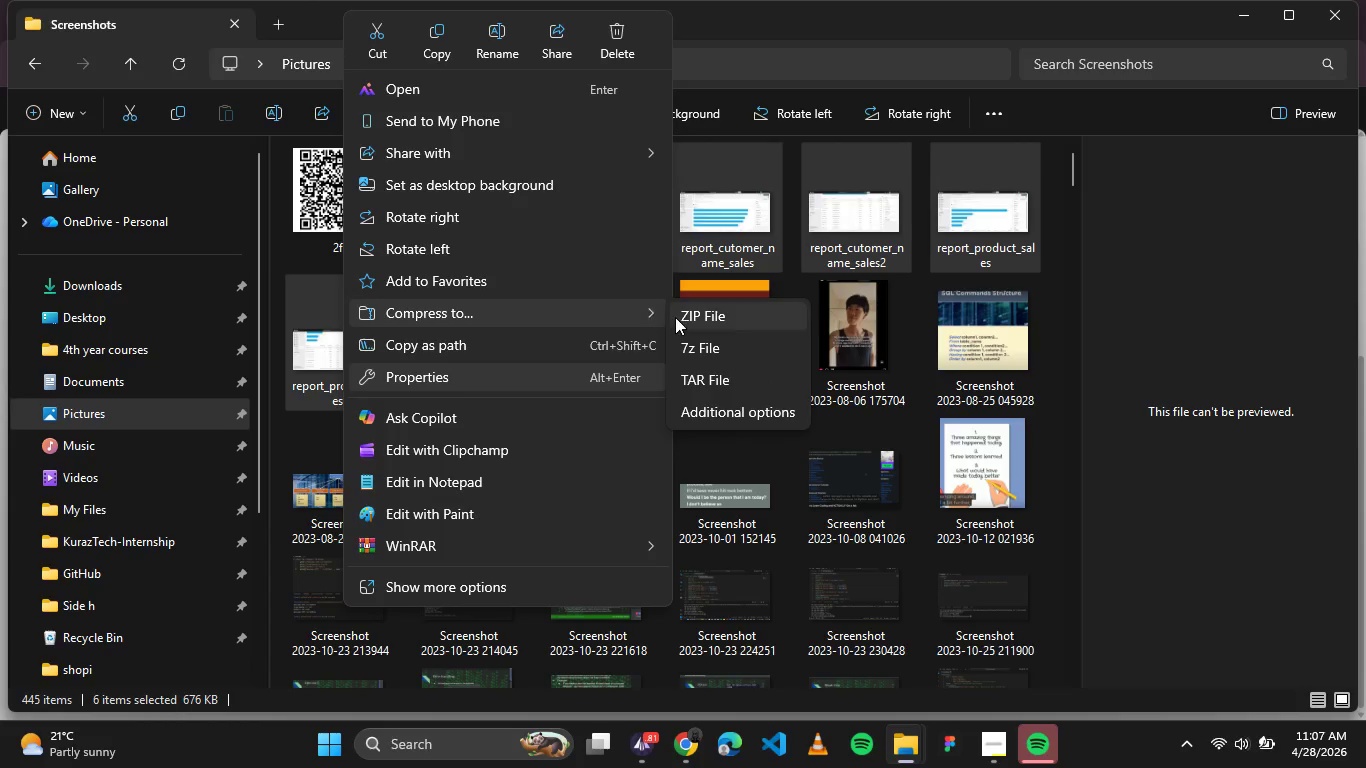 
left_click([683, 318])
 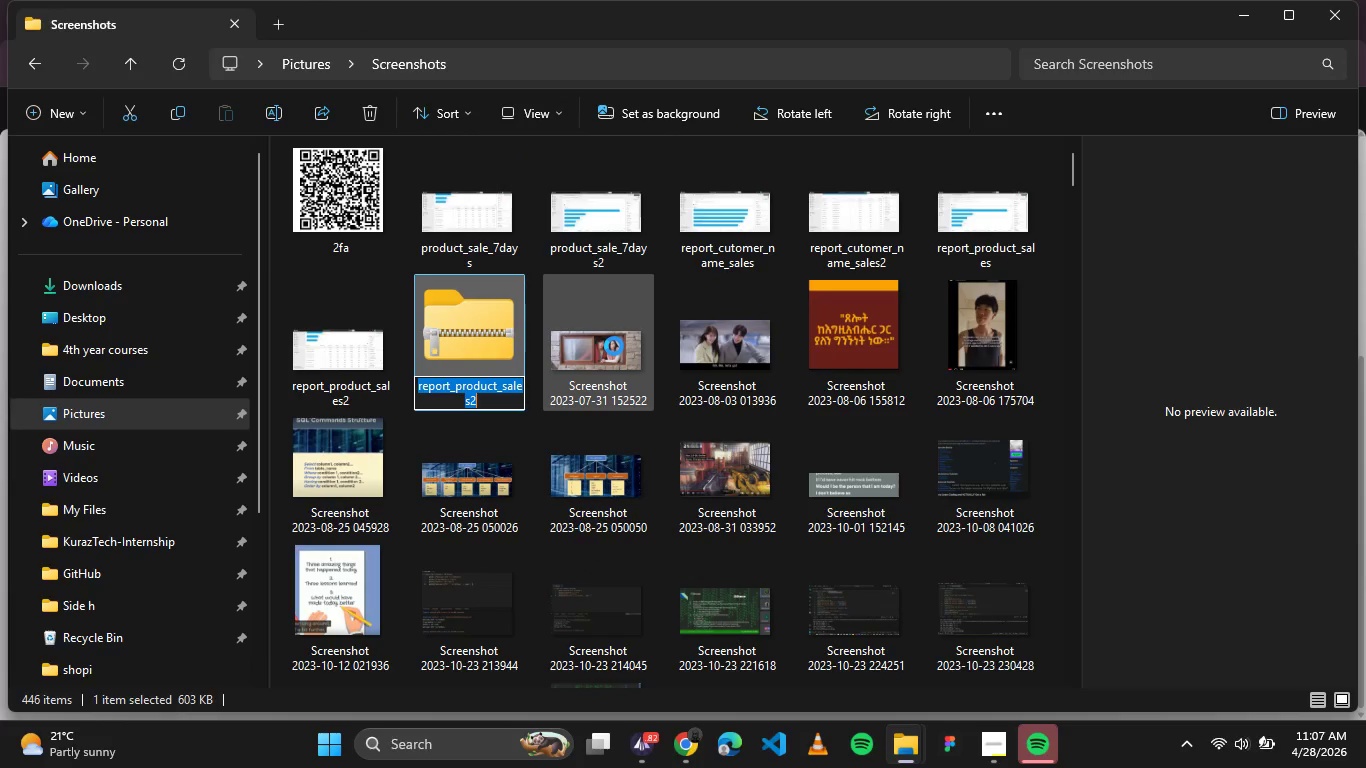 
type(All Screenshots)
 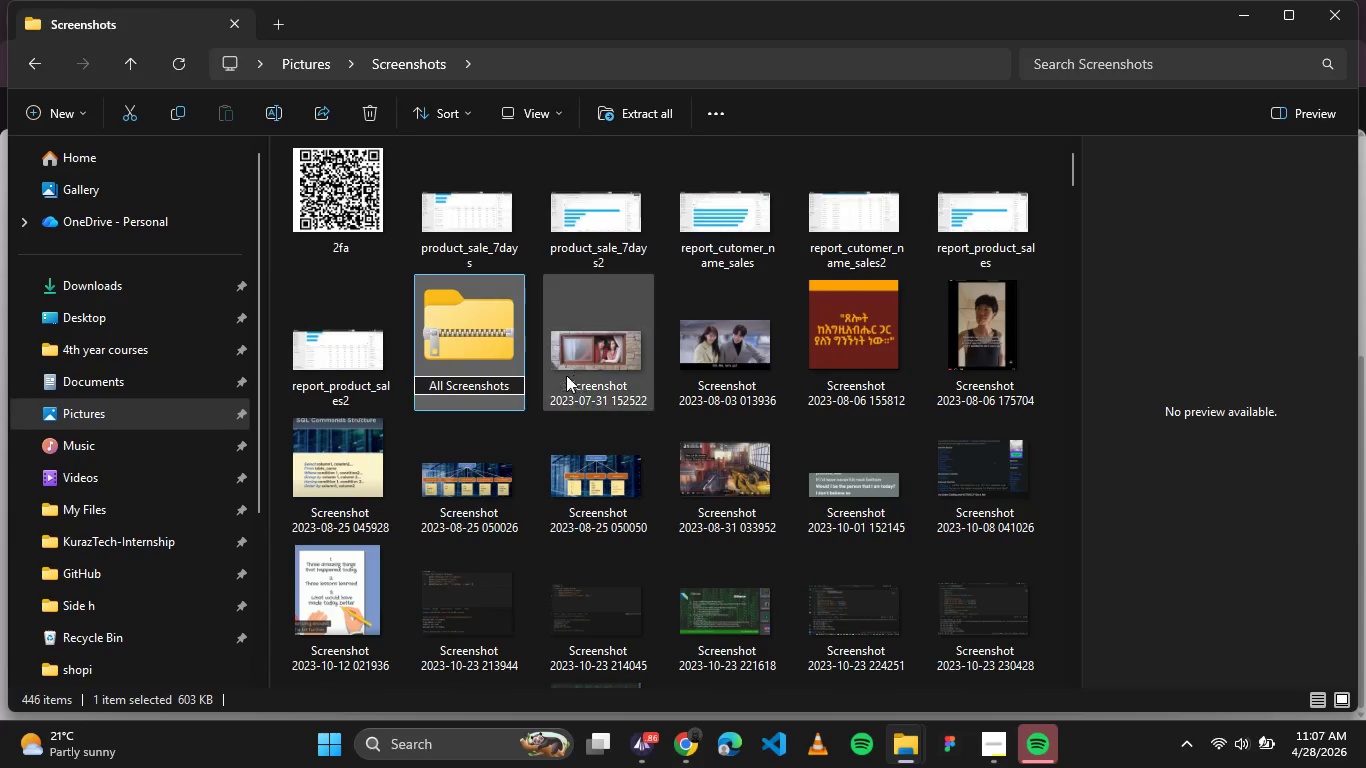 
left_click([479, 355])
 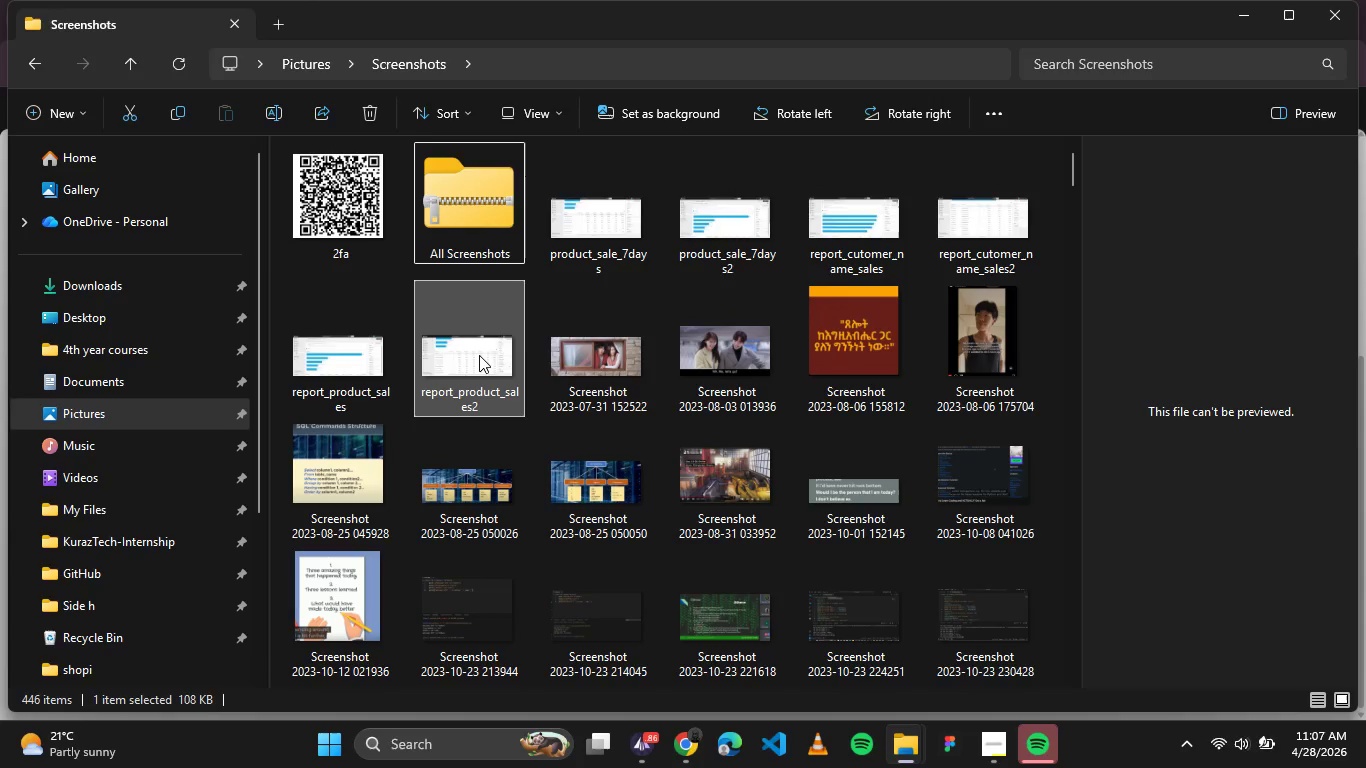 
wait(14.95)
 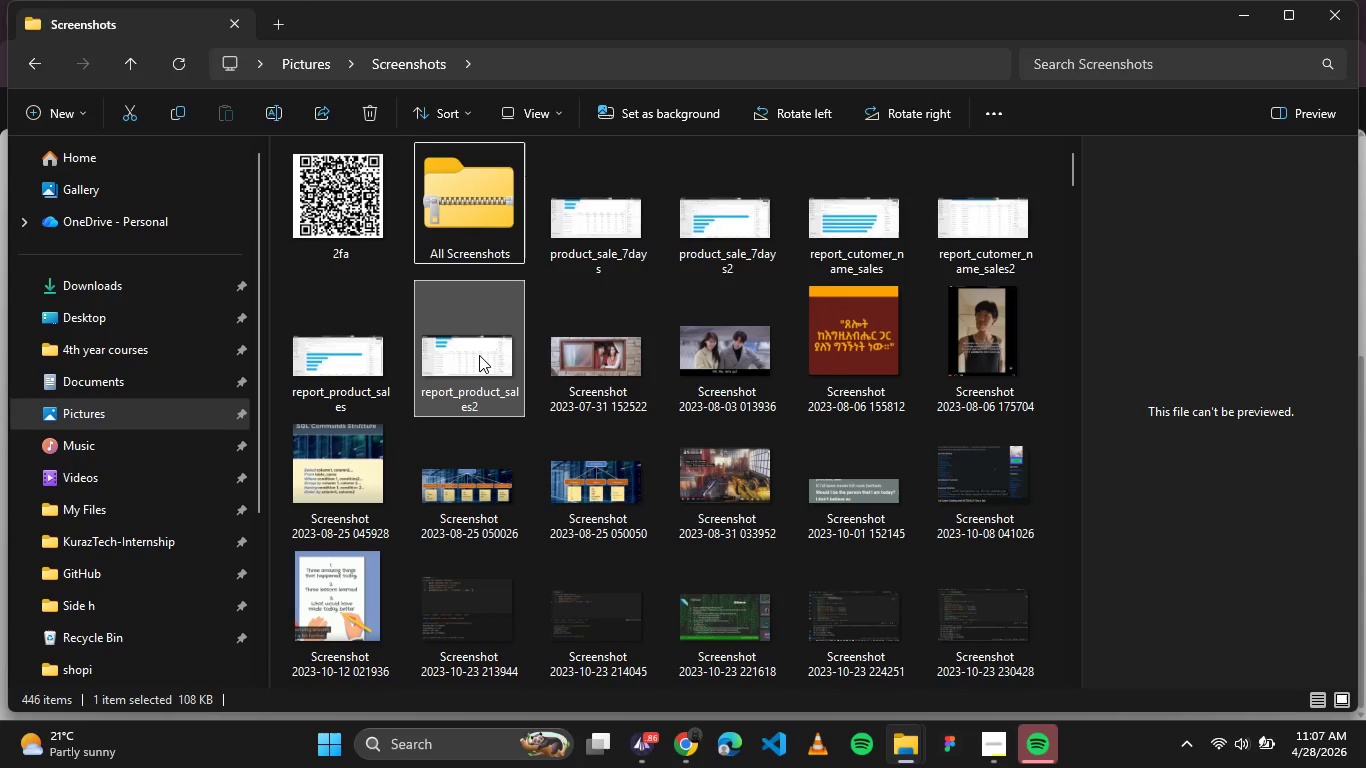 
left_click([1235, 8])
 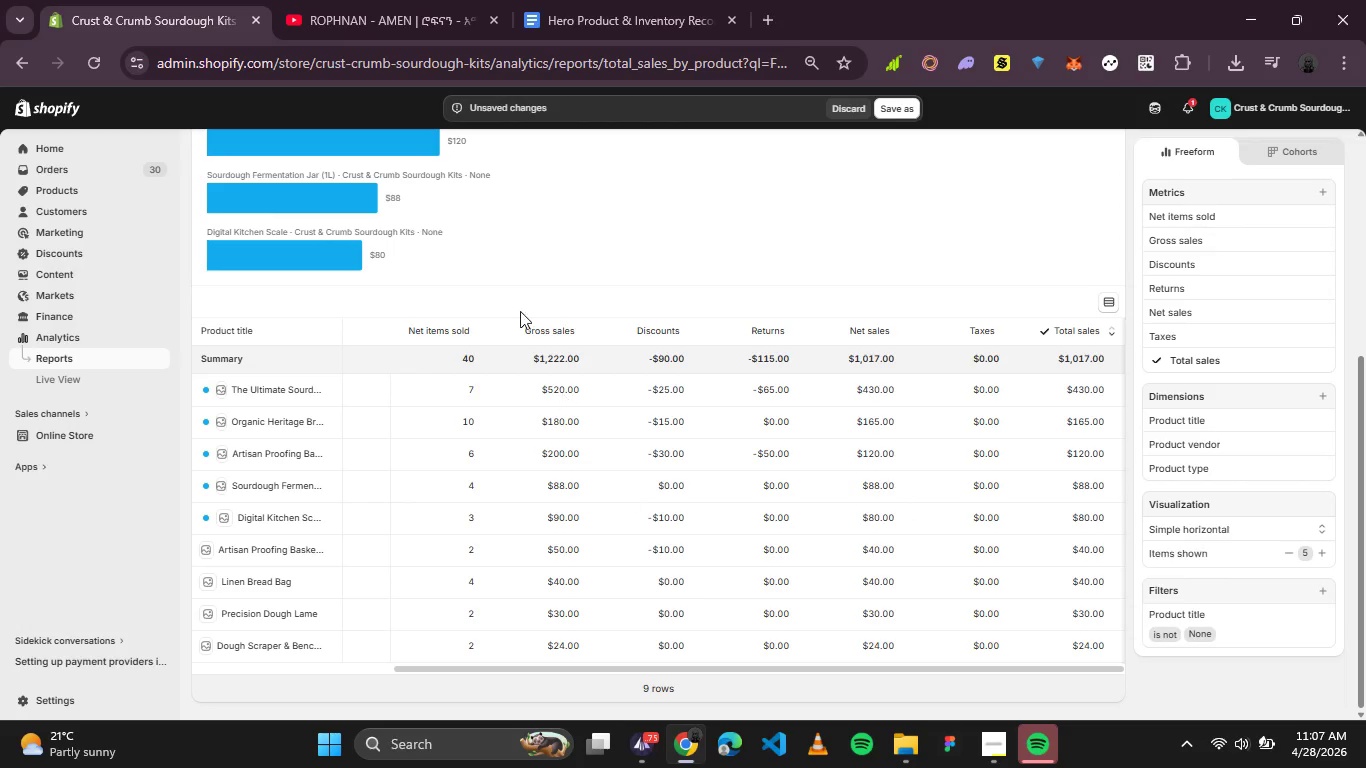 
scroll: coordinate [550, 183], scroll_direction: up, amount: 9.0
 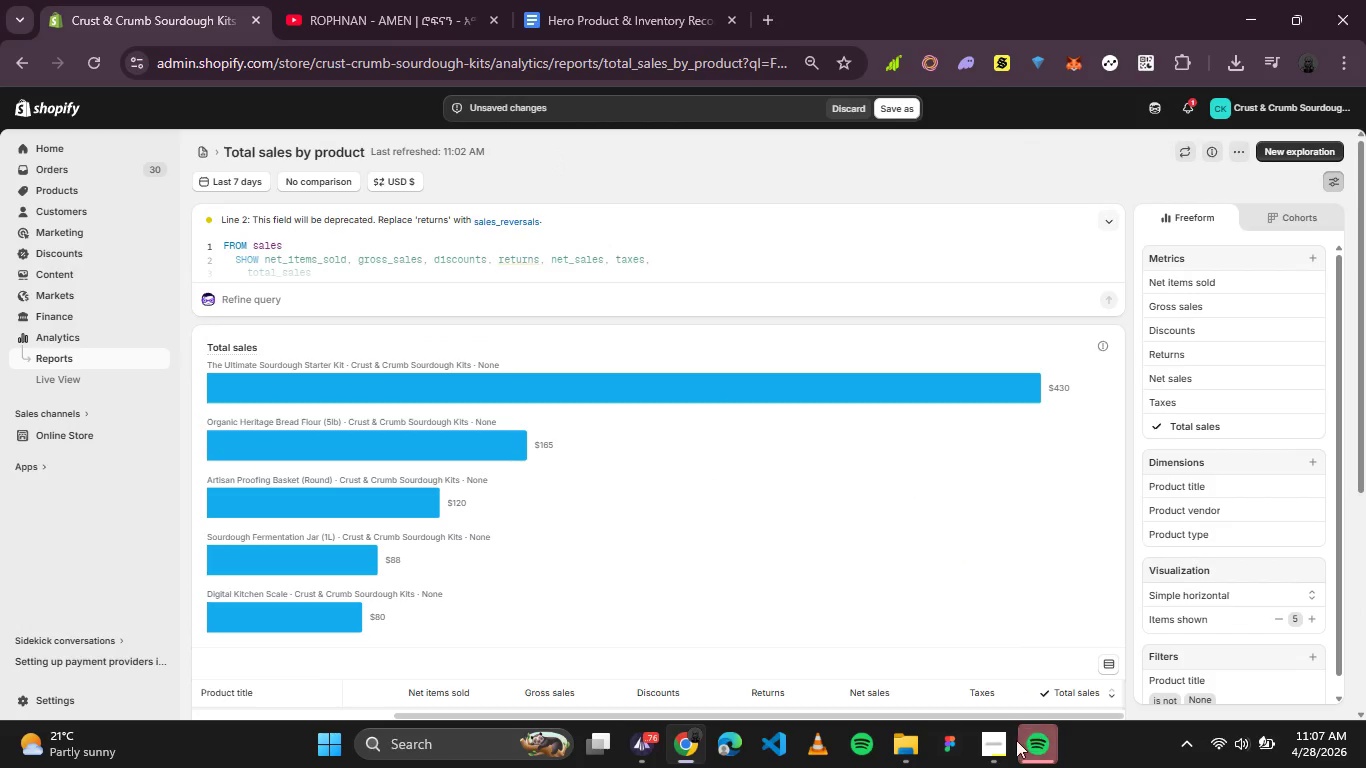 
left_click([1001, 749])